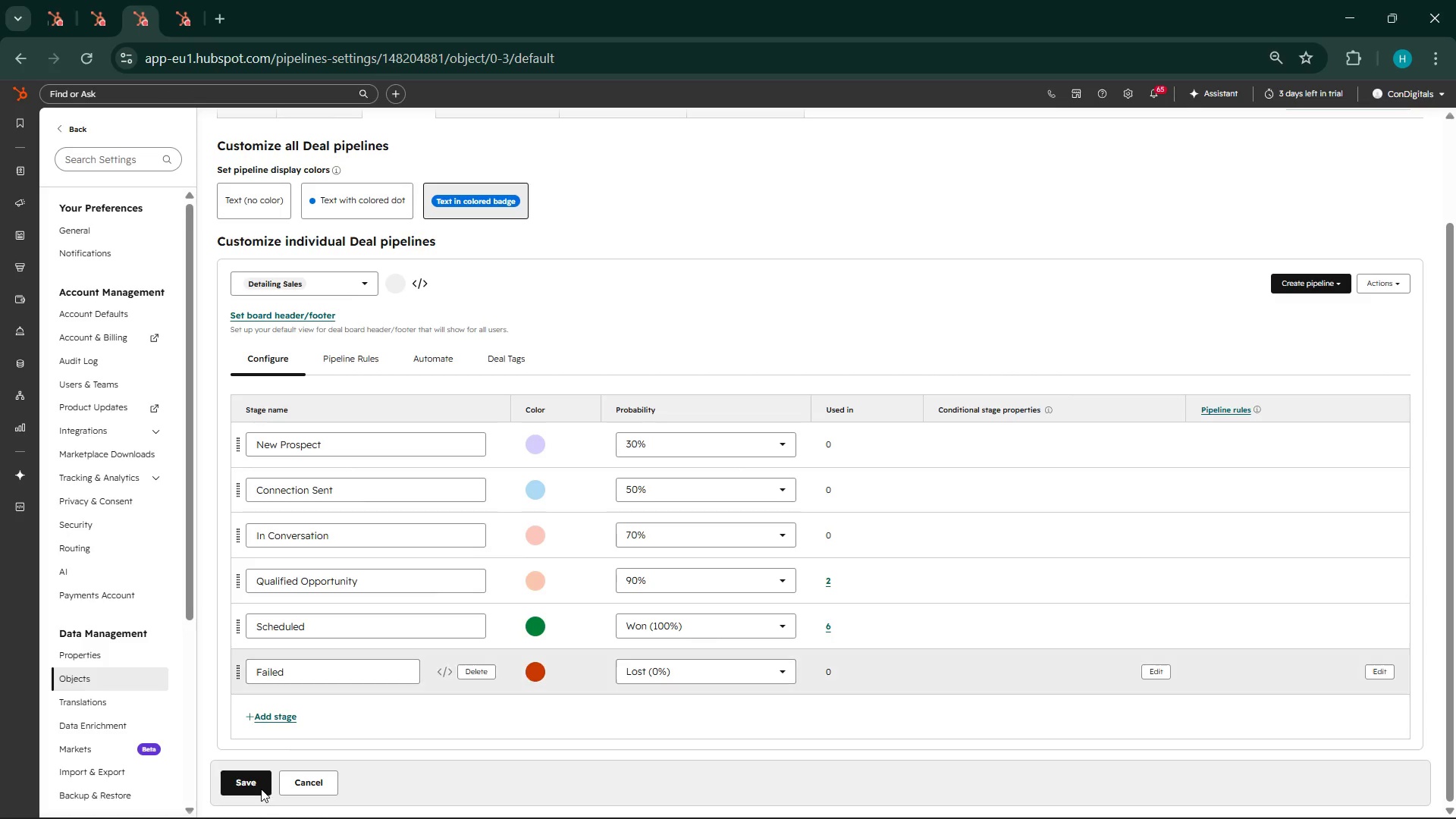 
left_click([258, 789])
 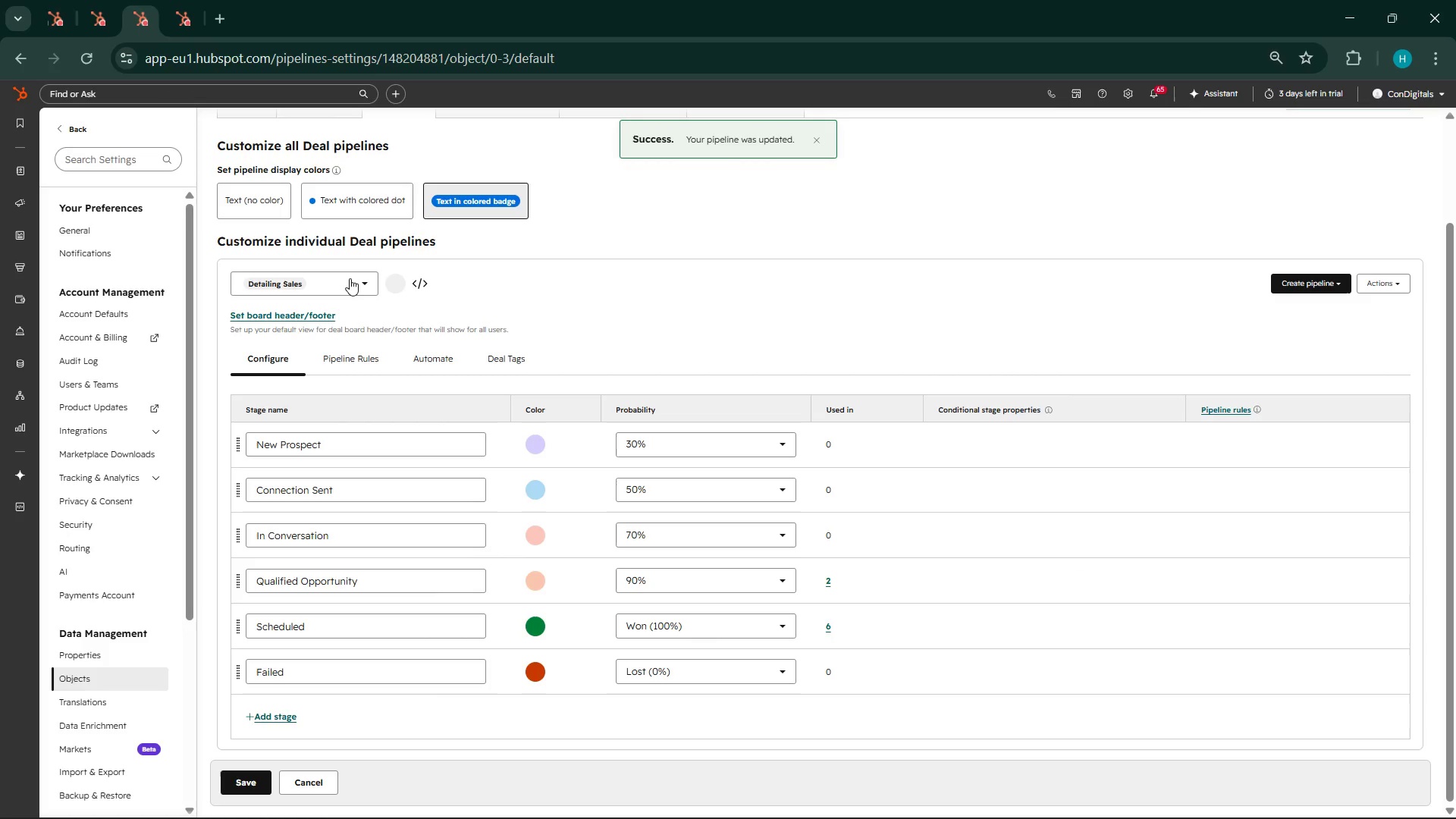 
left_click([350, 278])
 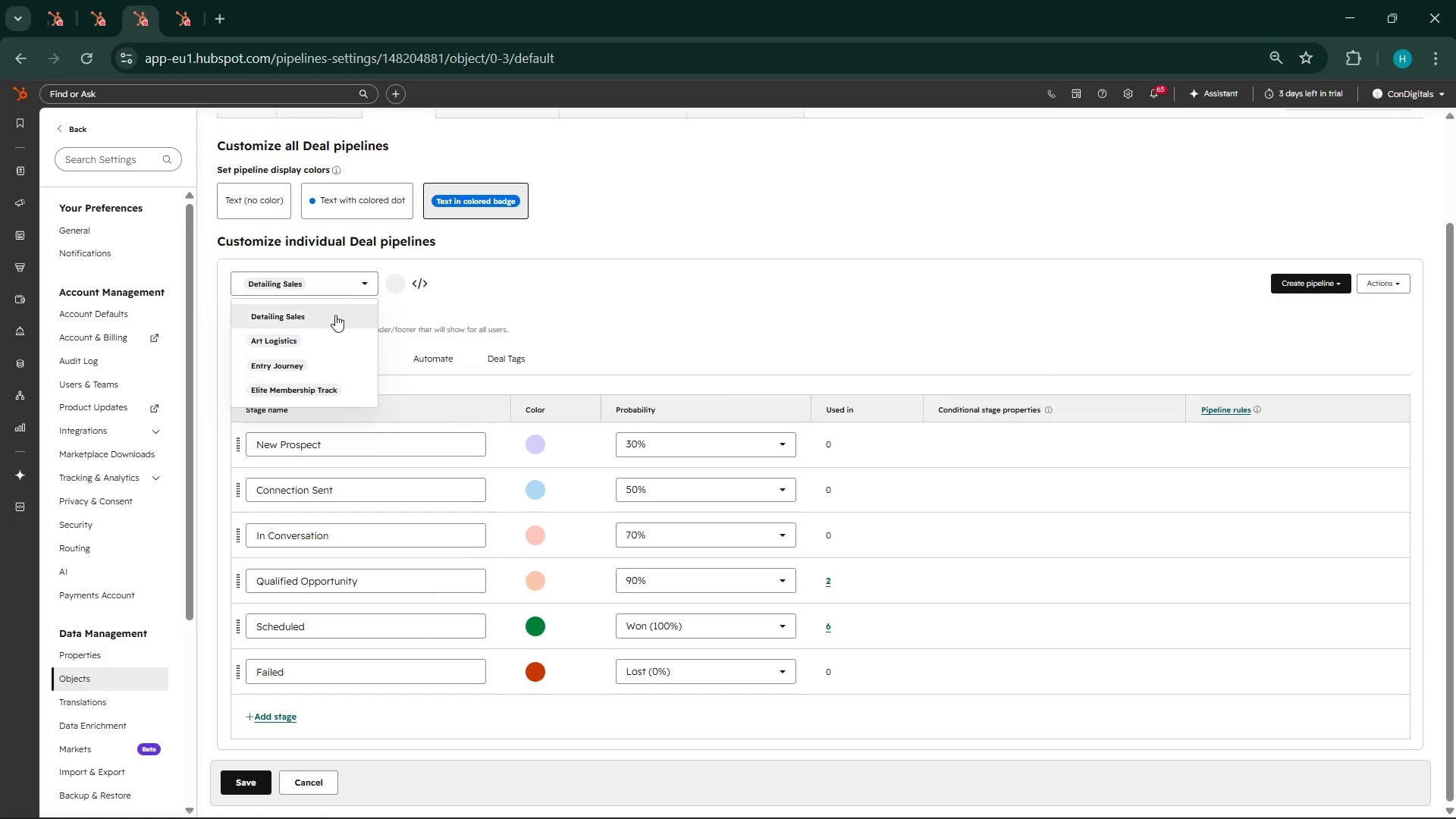 
left_click([318, 367])
 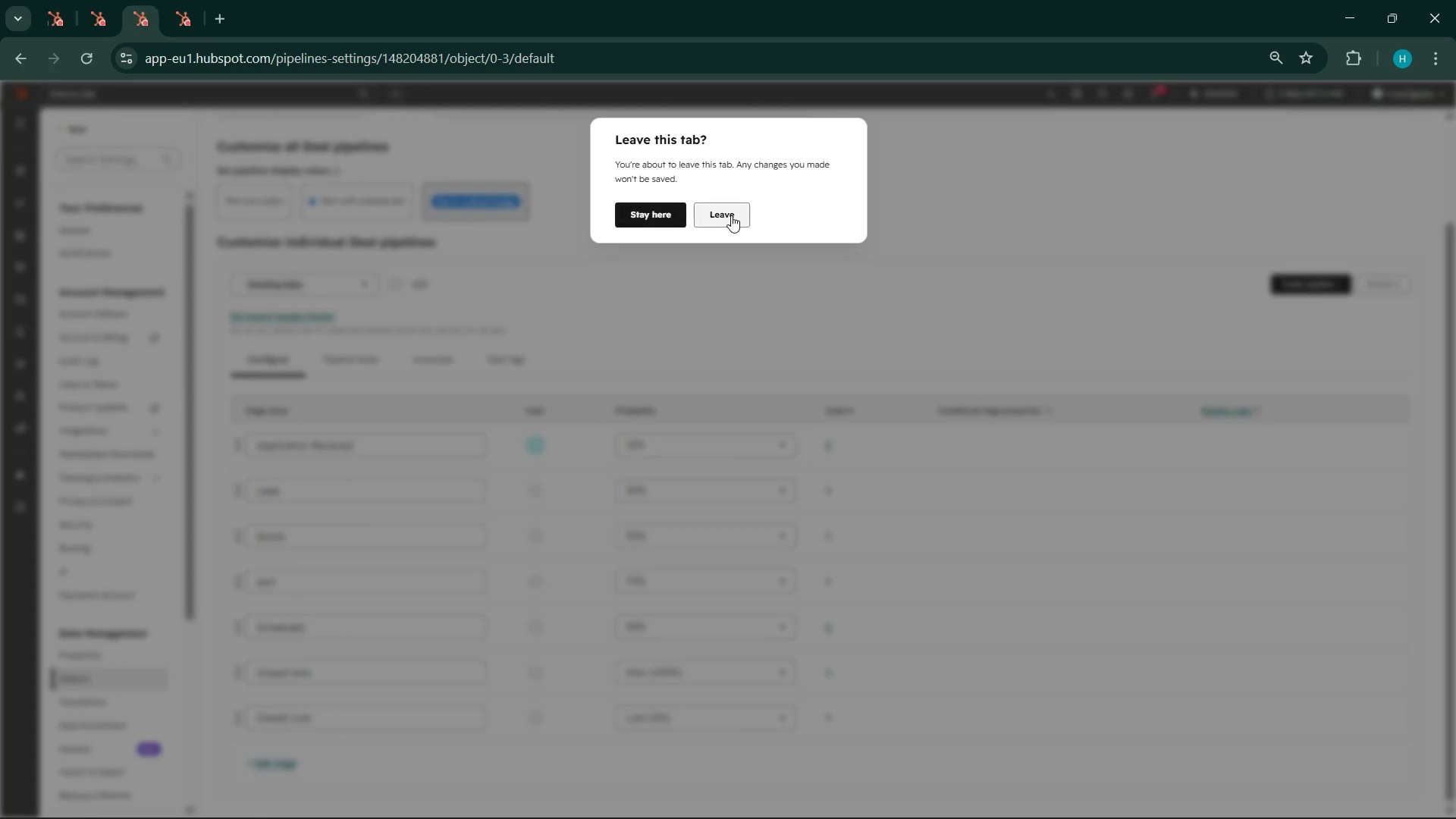 
left_click([666, 218])
 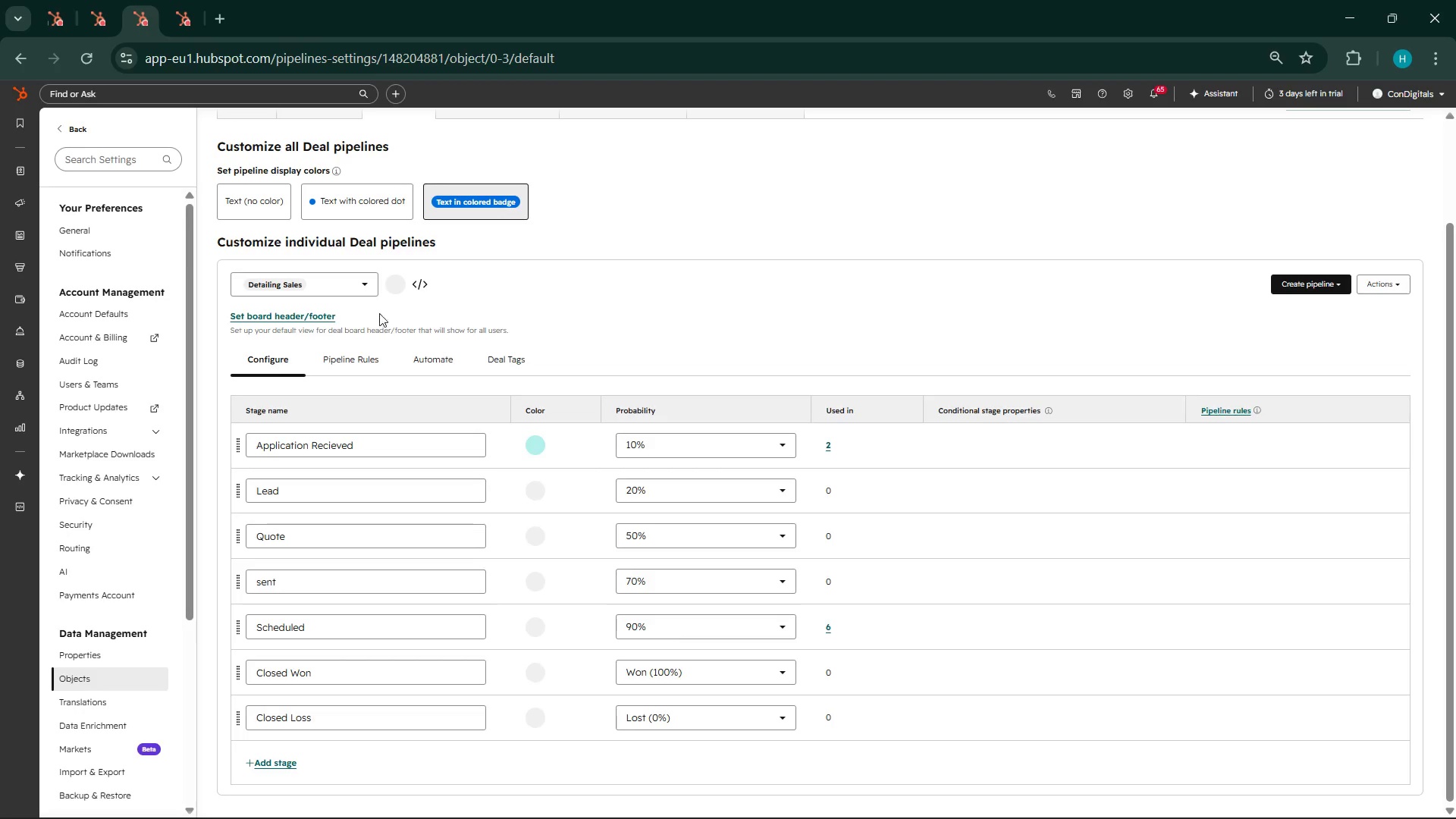 
scroll: coordinate [473, 341], scroll_direction: down, amount: 3.0
 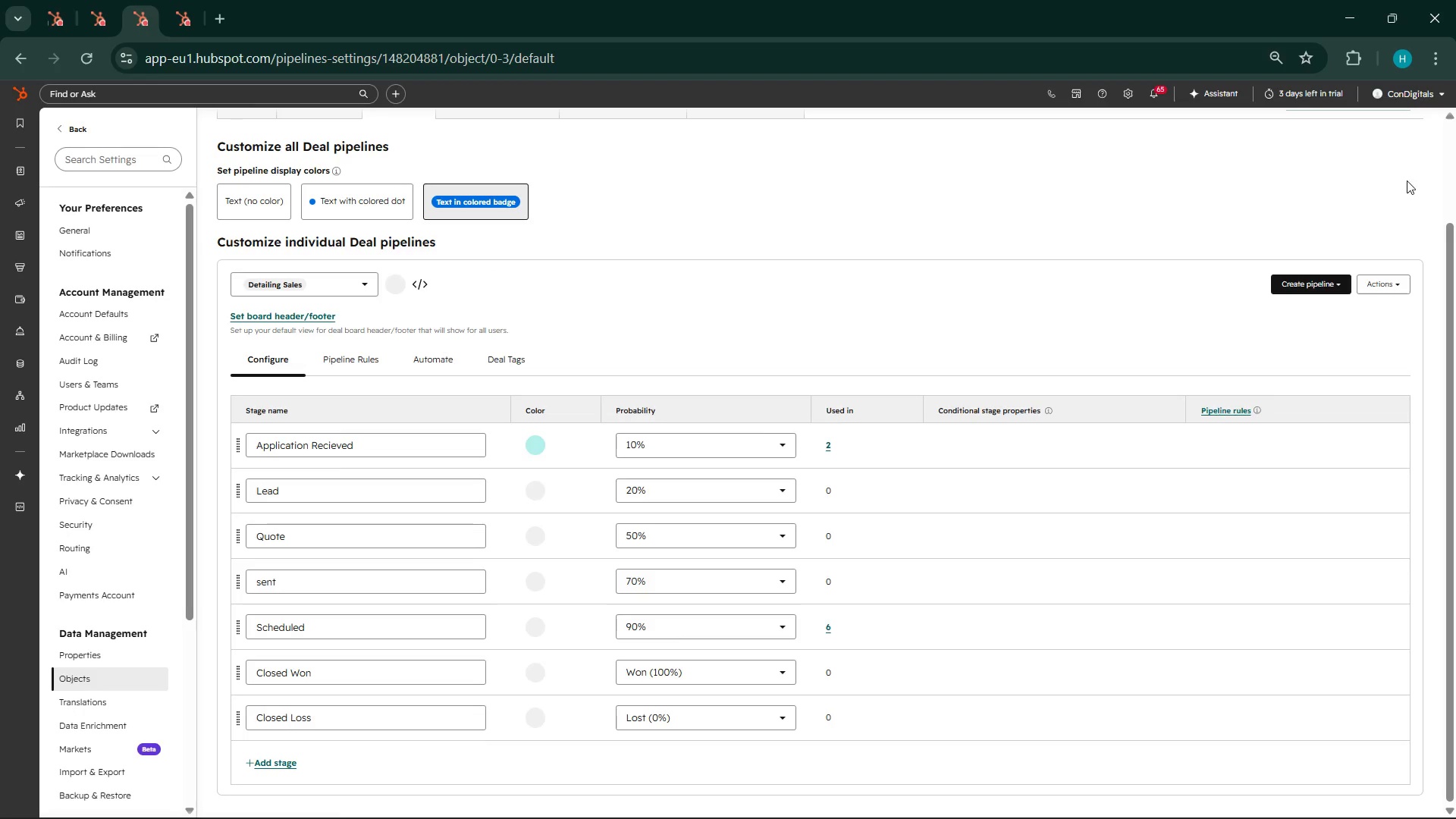 
wait(9.03)
 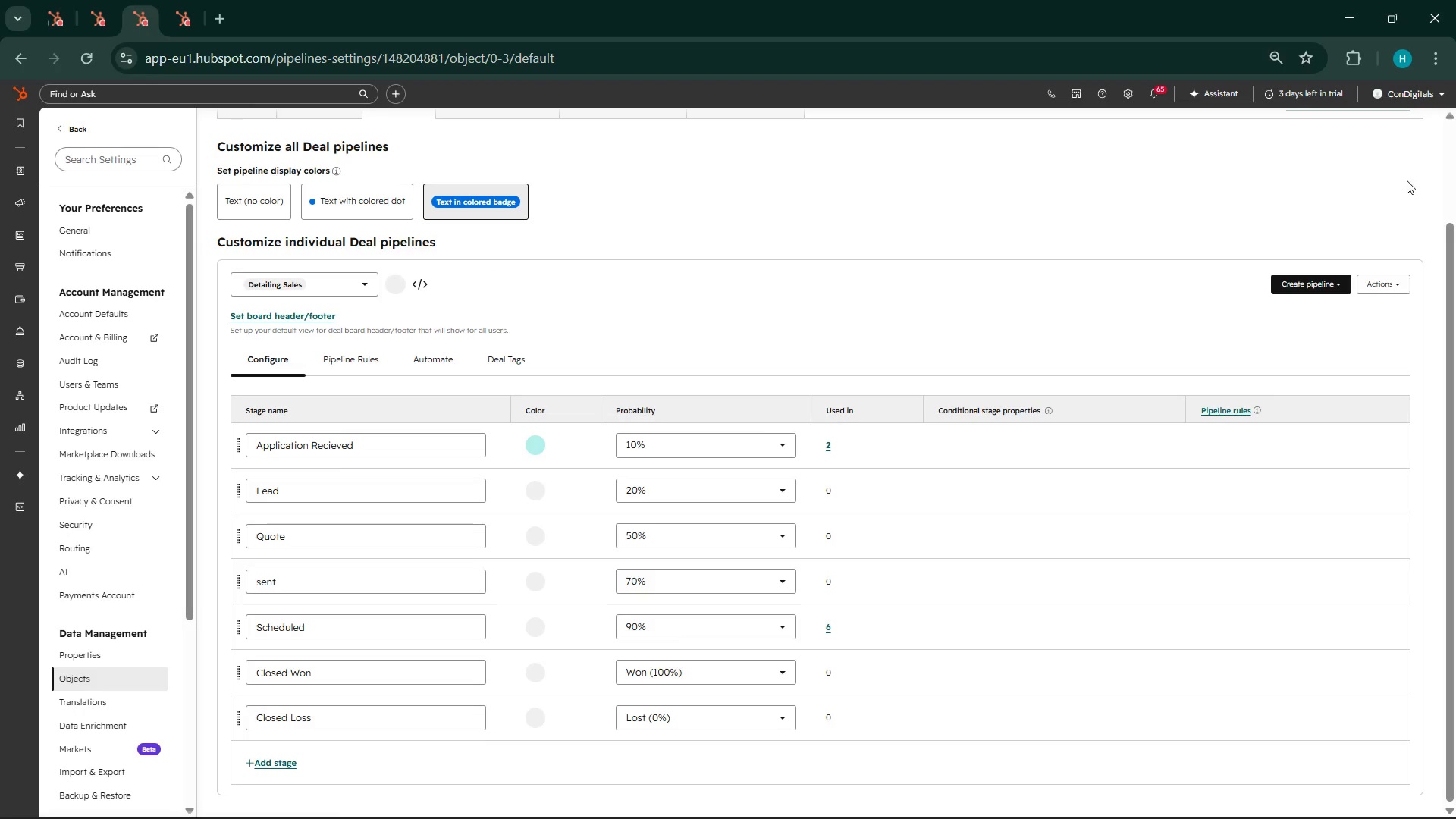 
left_click([1302, 287])
 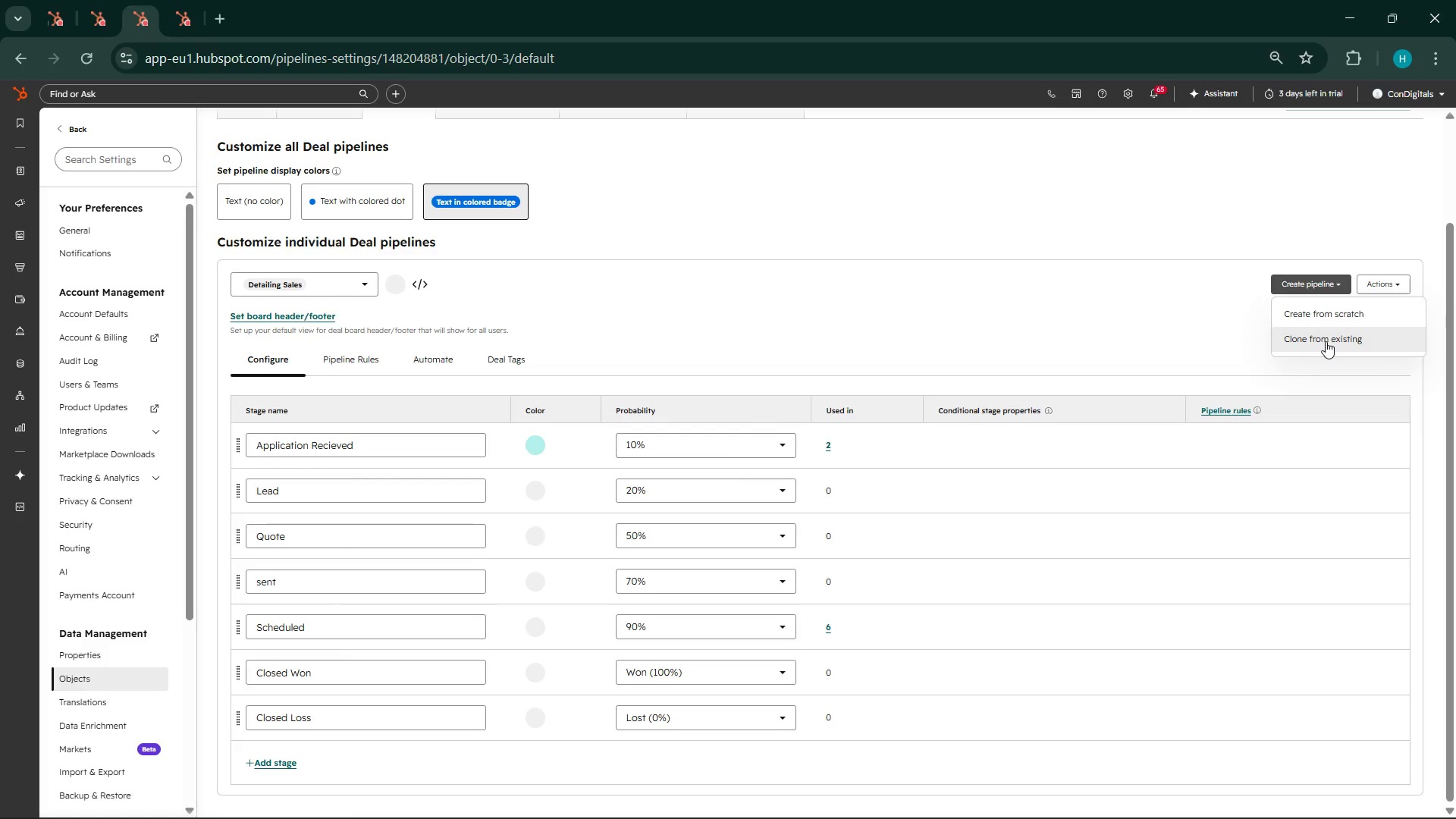 
left_click([1326, 341])
 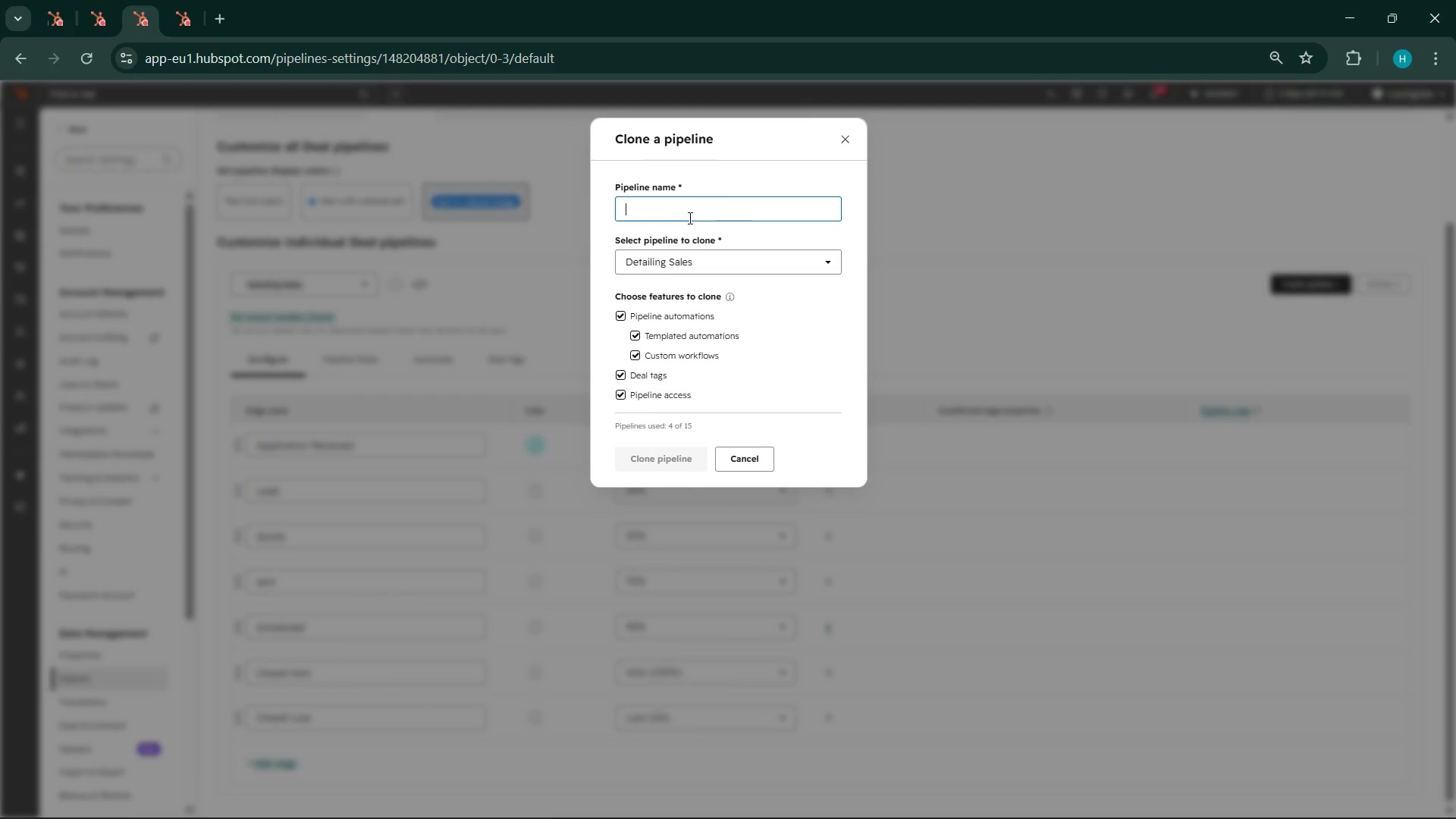 
left_click([679, 216])
 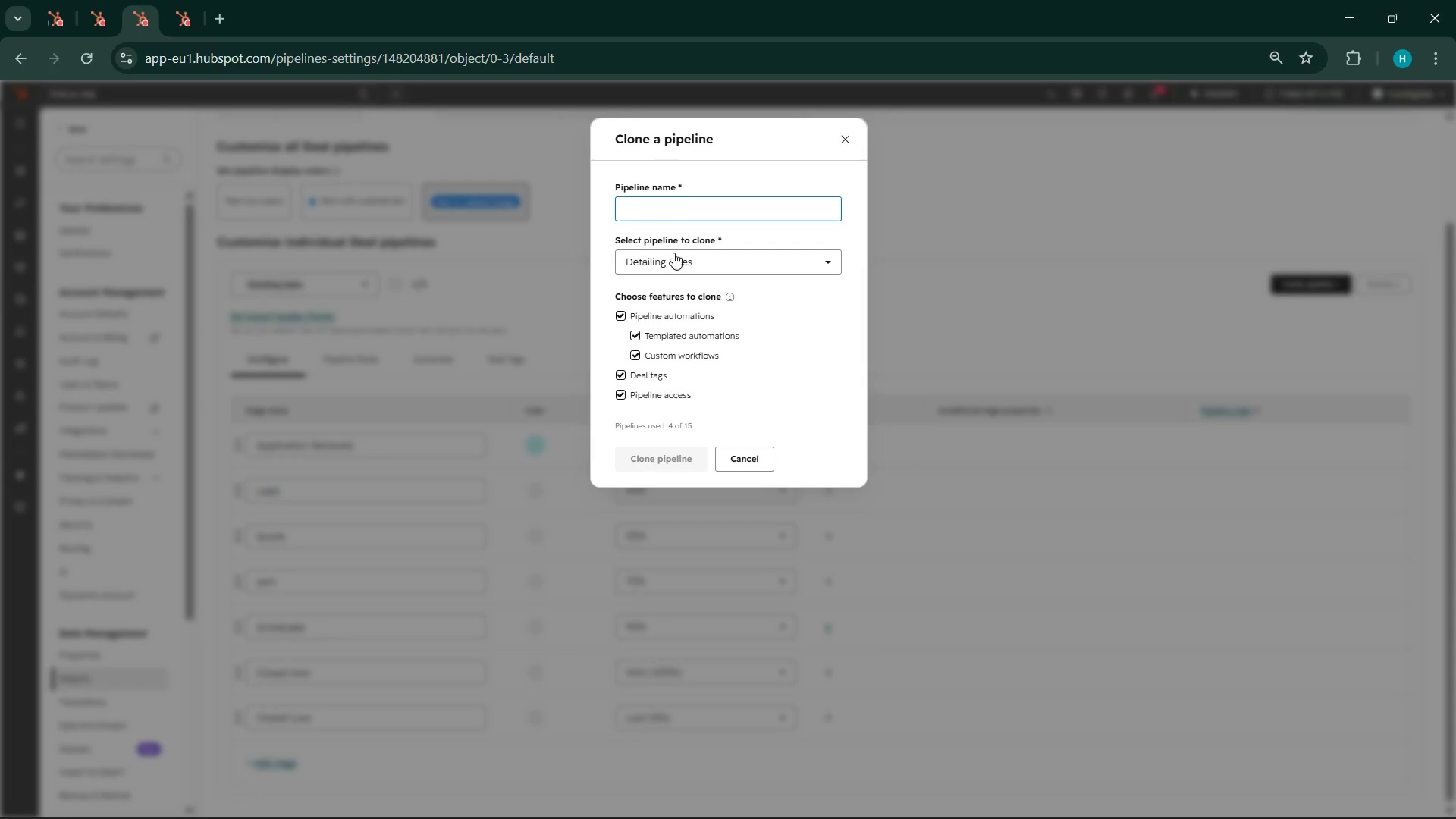 
mouse_move([687, 213])
 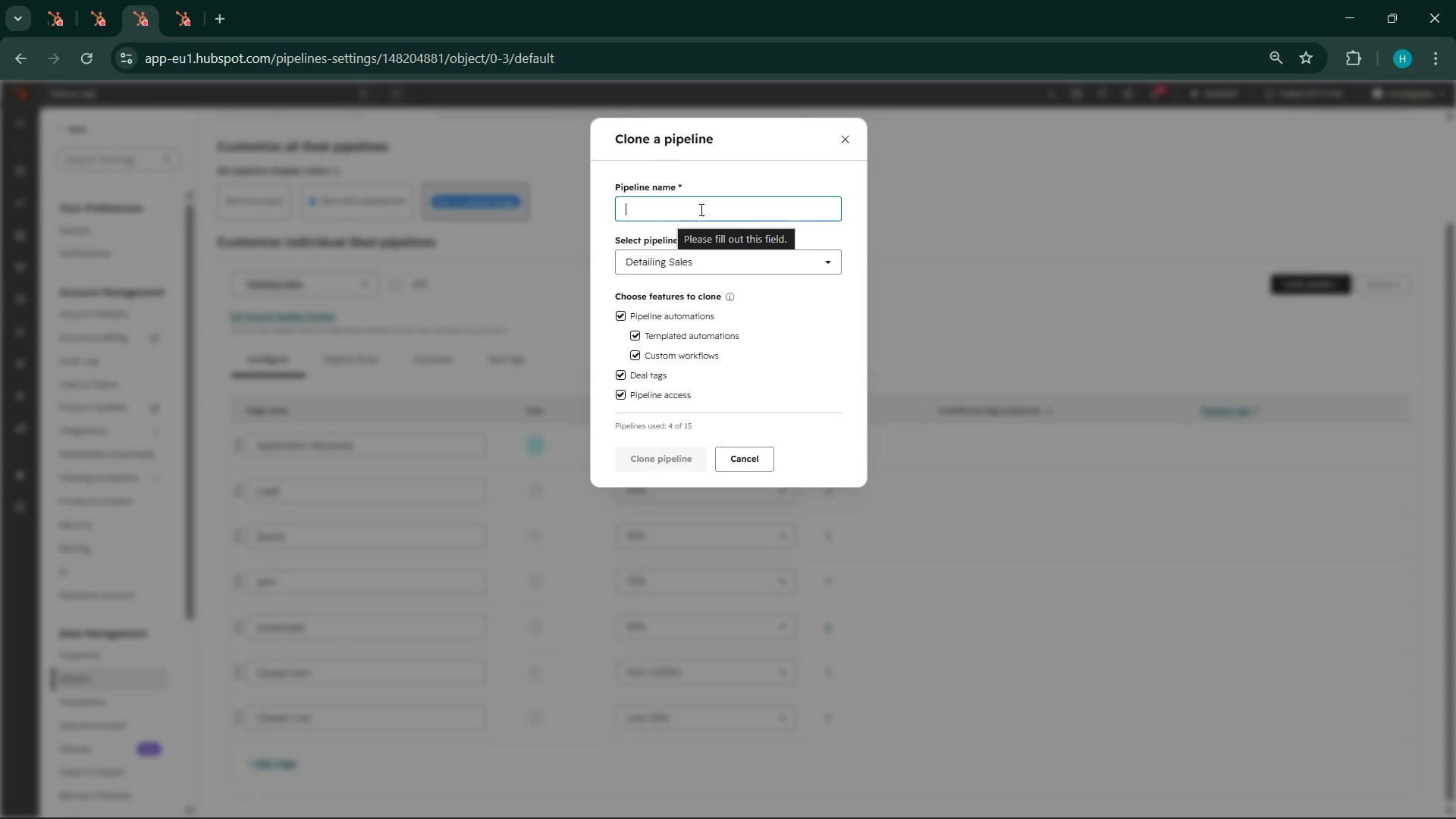 
type(Linkedin )
key(Backspace)
key(Backspace)
key(Backspace)
type(In Prospecting Pipeline)
 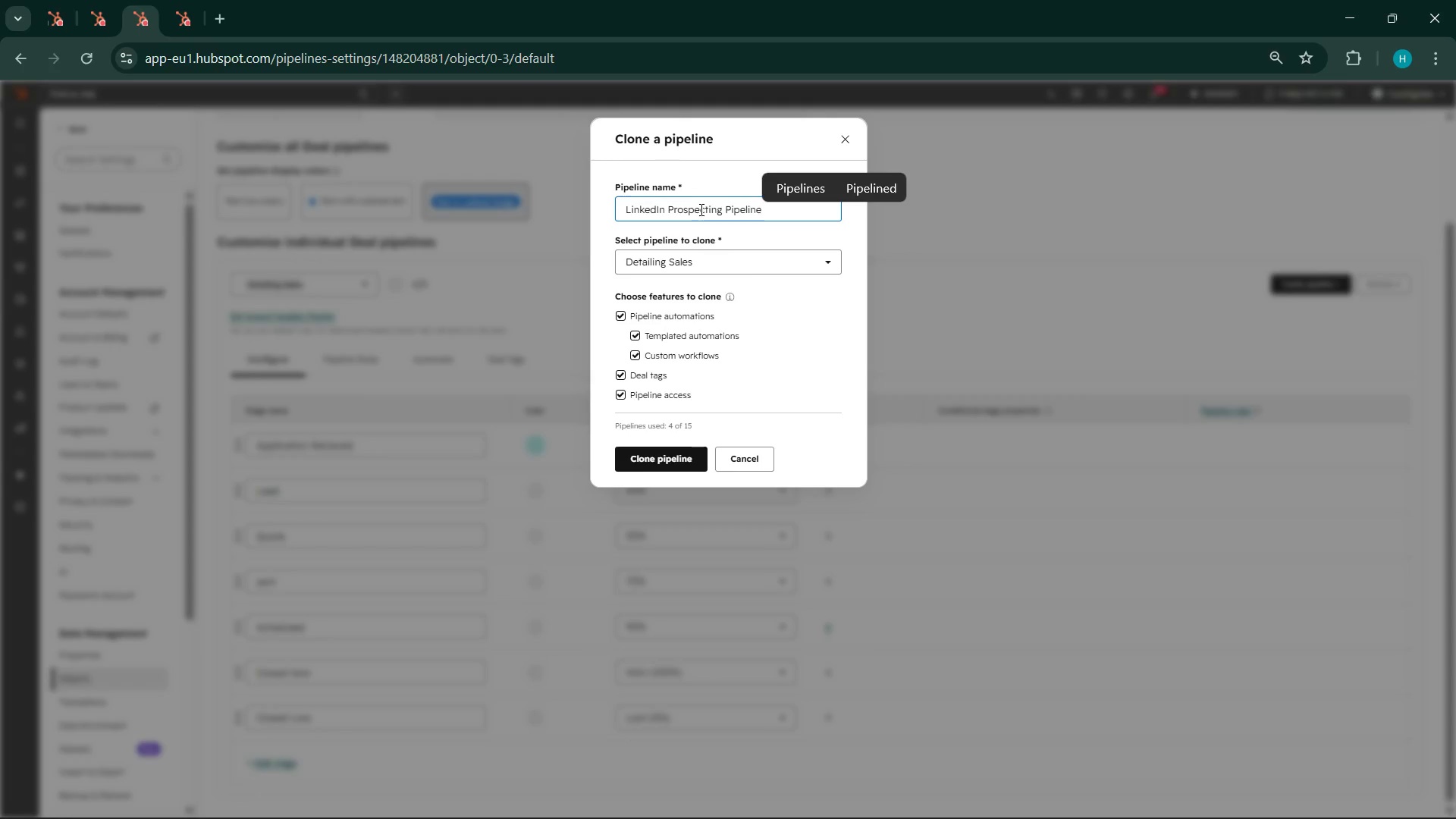 
wait(5.2)
 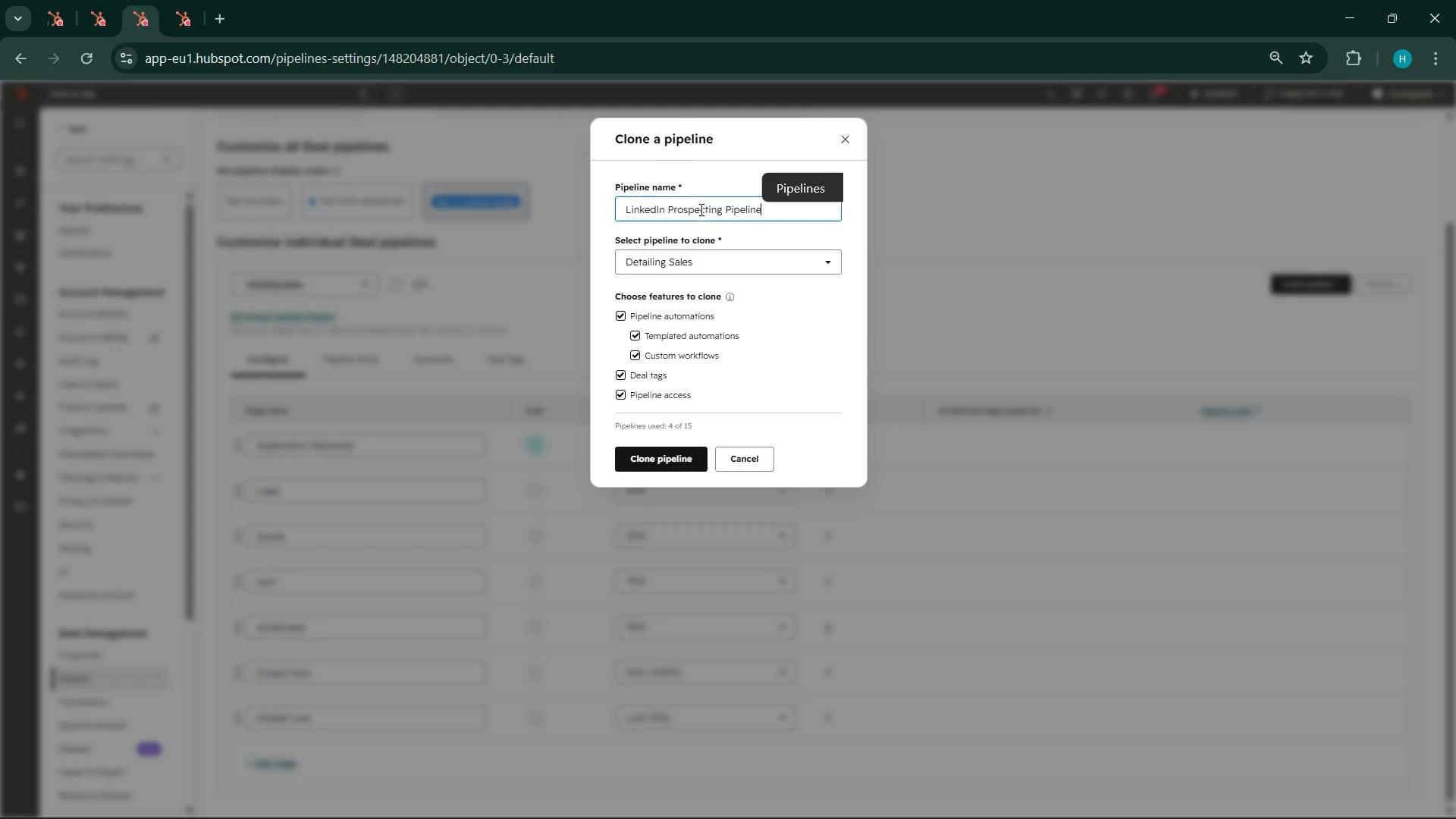 
scroll: coordinate [700, 366], scroll_direction: down, amount: 2.0
 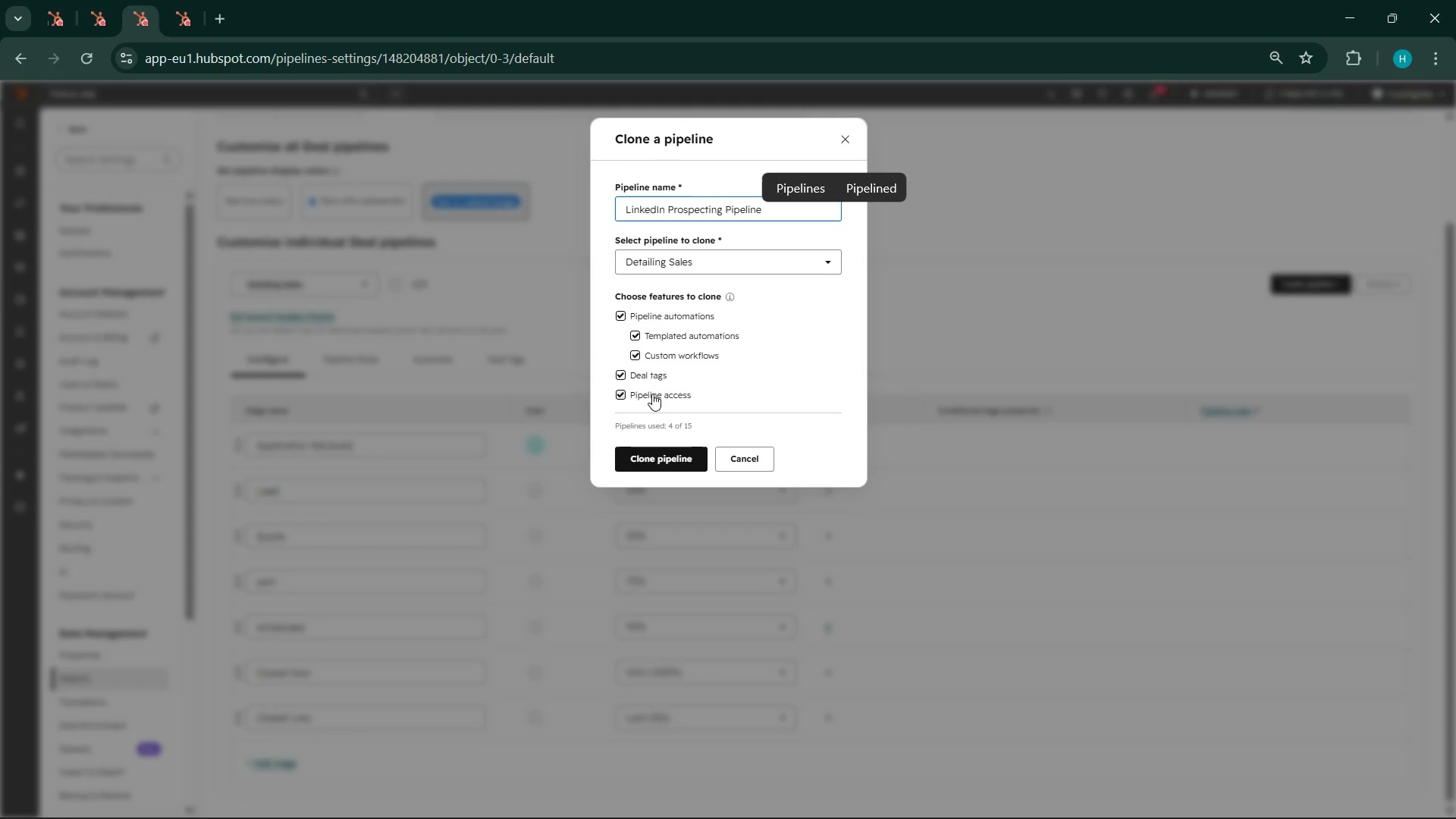 
left_click([652, 394])
 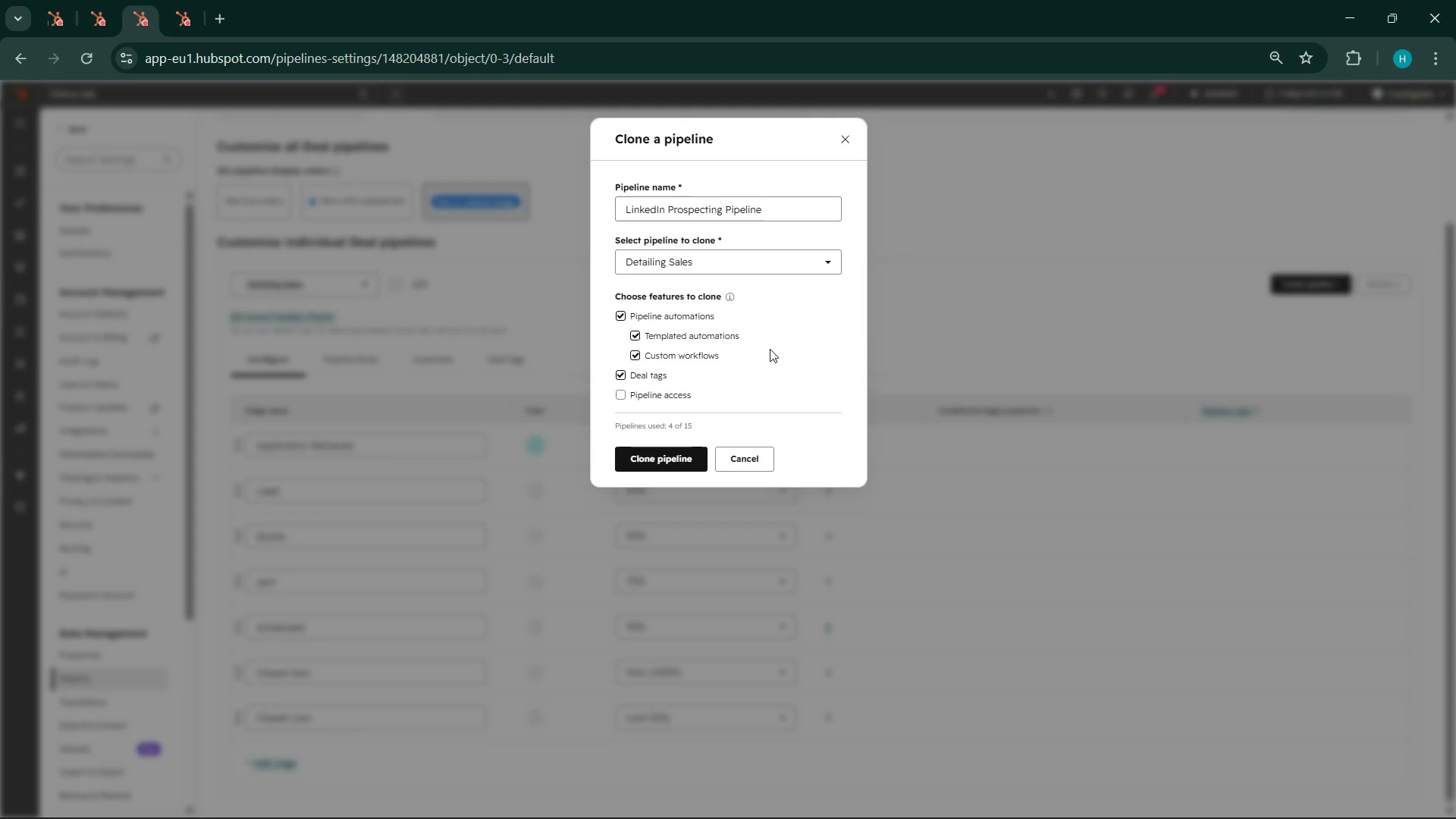 
scroll: coordinate [770, 349], scroll_direction: down, amount: 3.0
 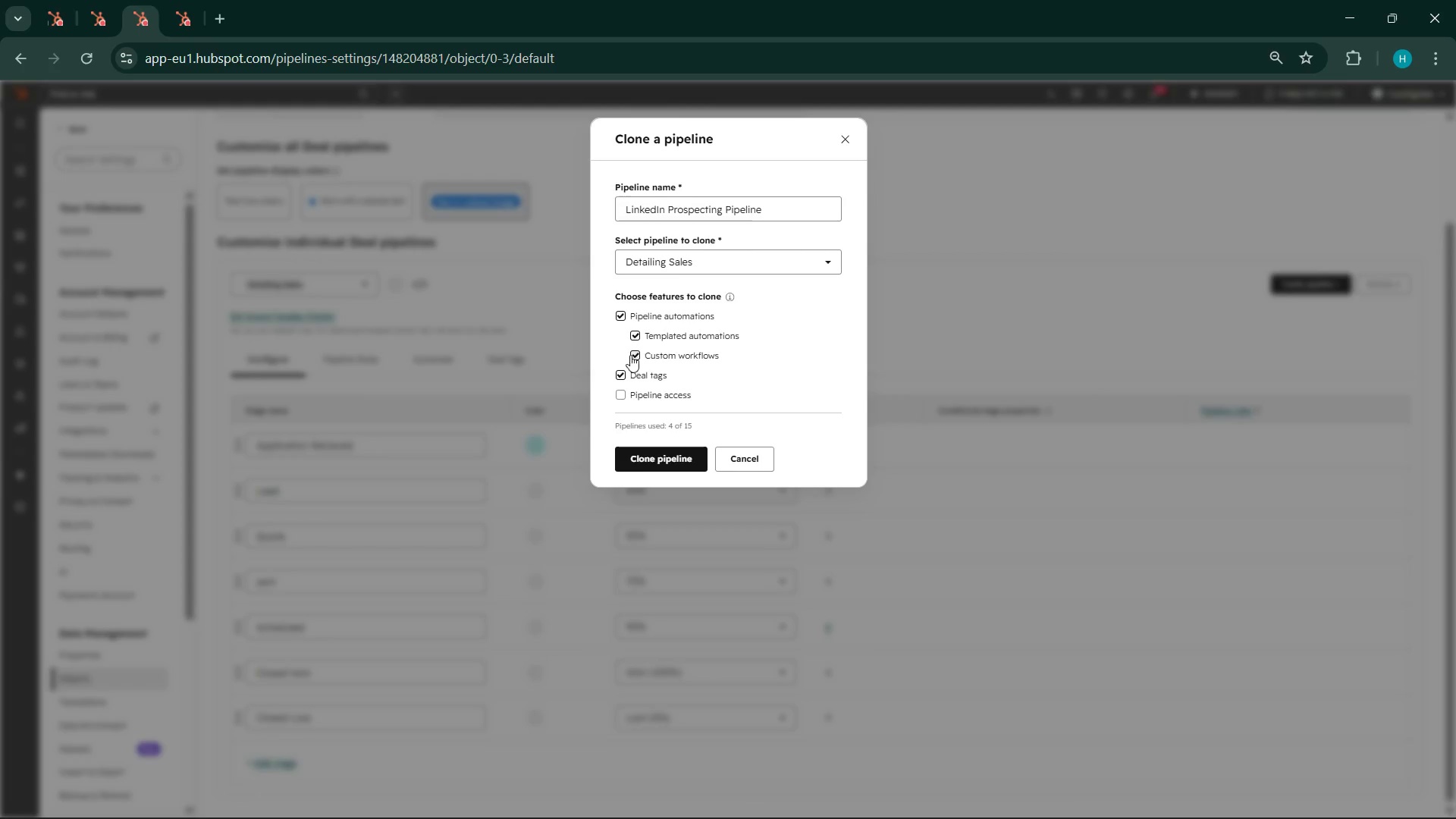 
left_click([621, 309])
 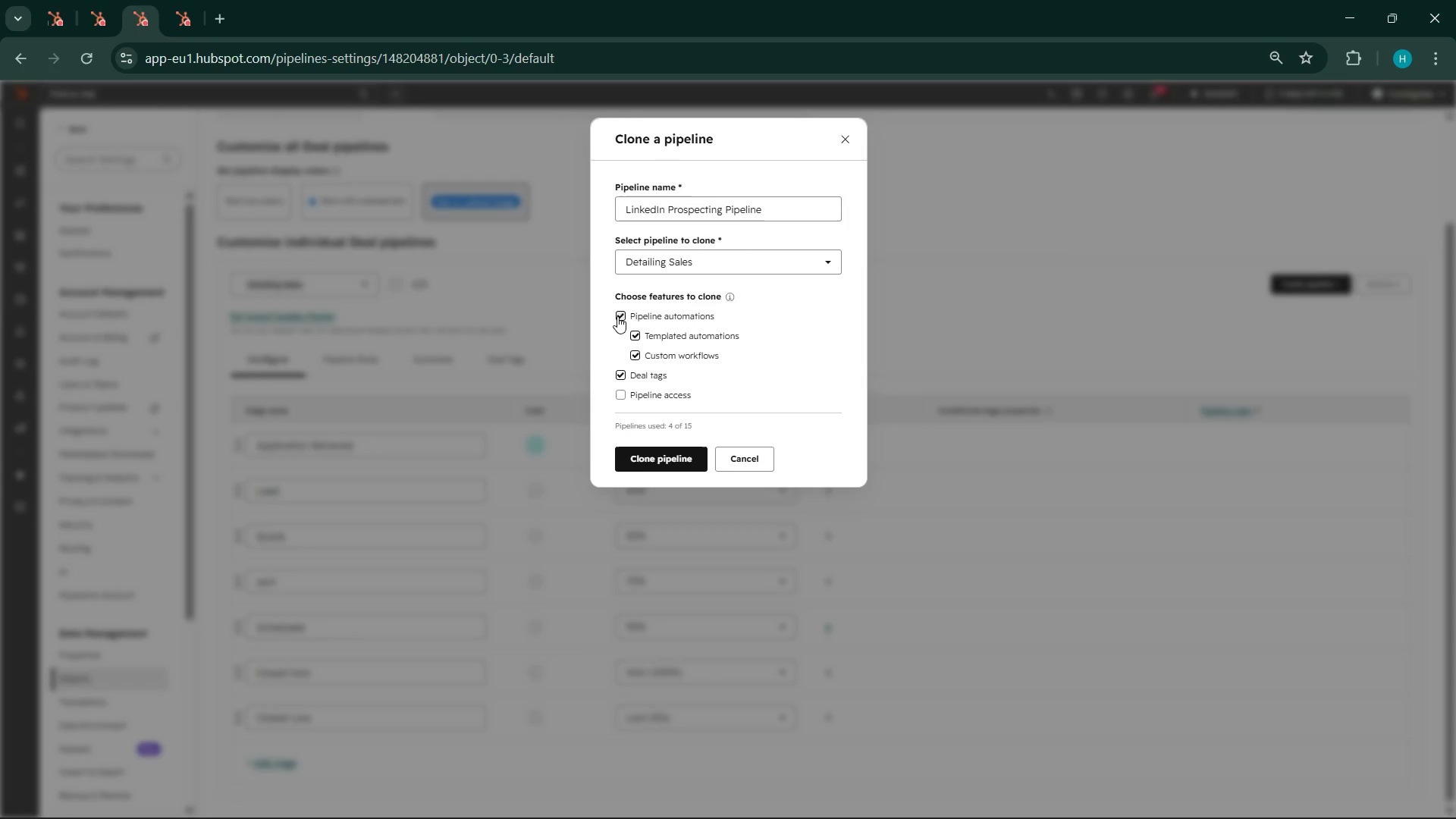 
left_click([627, 313])
 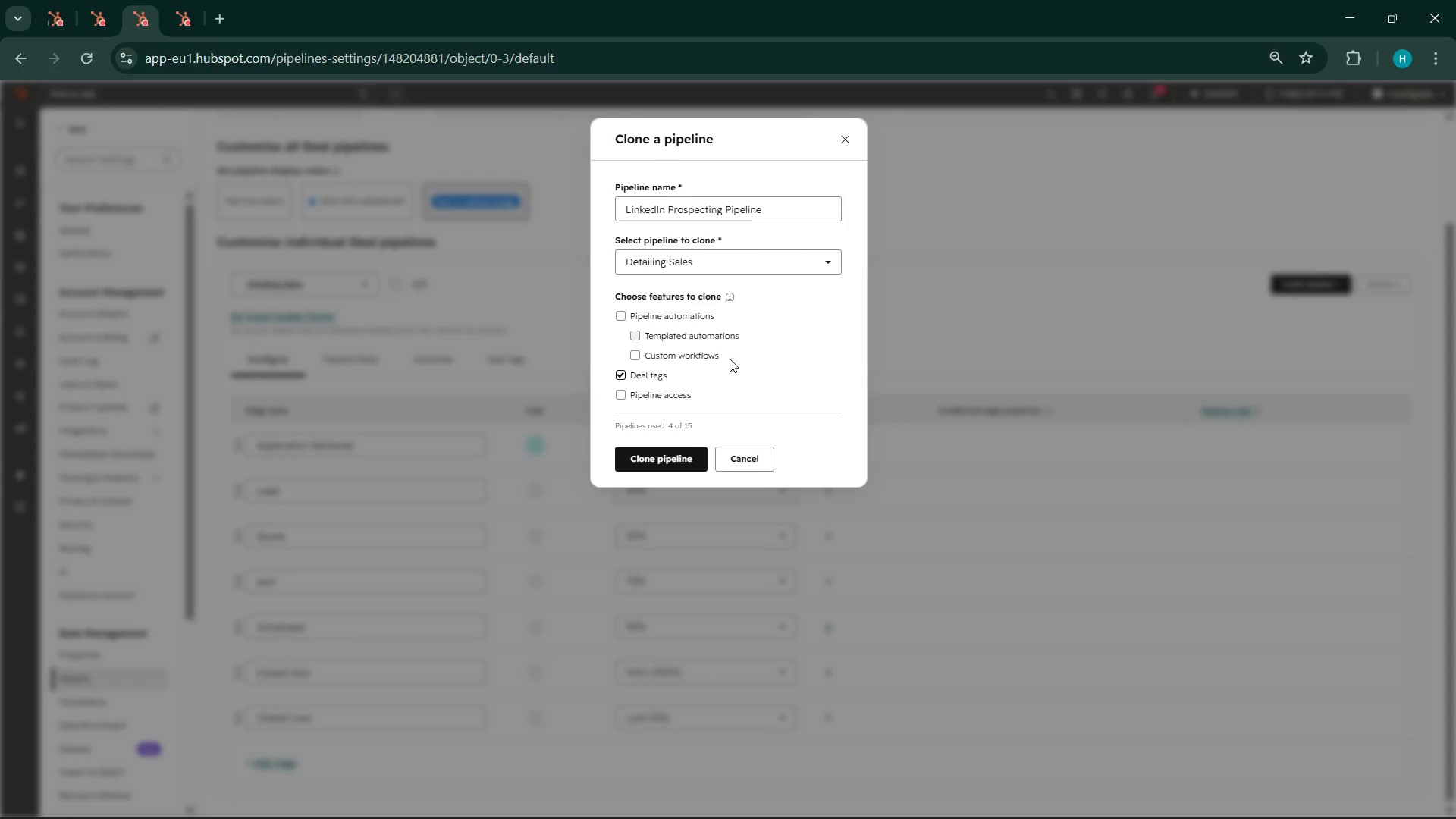 
scroll: coordinate [737, 384], scroll_direction: down, amount: 3.0
 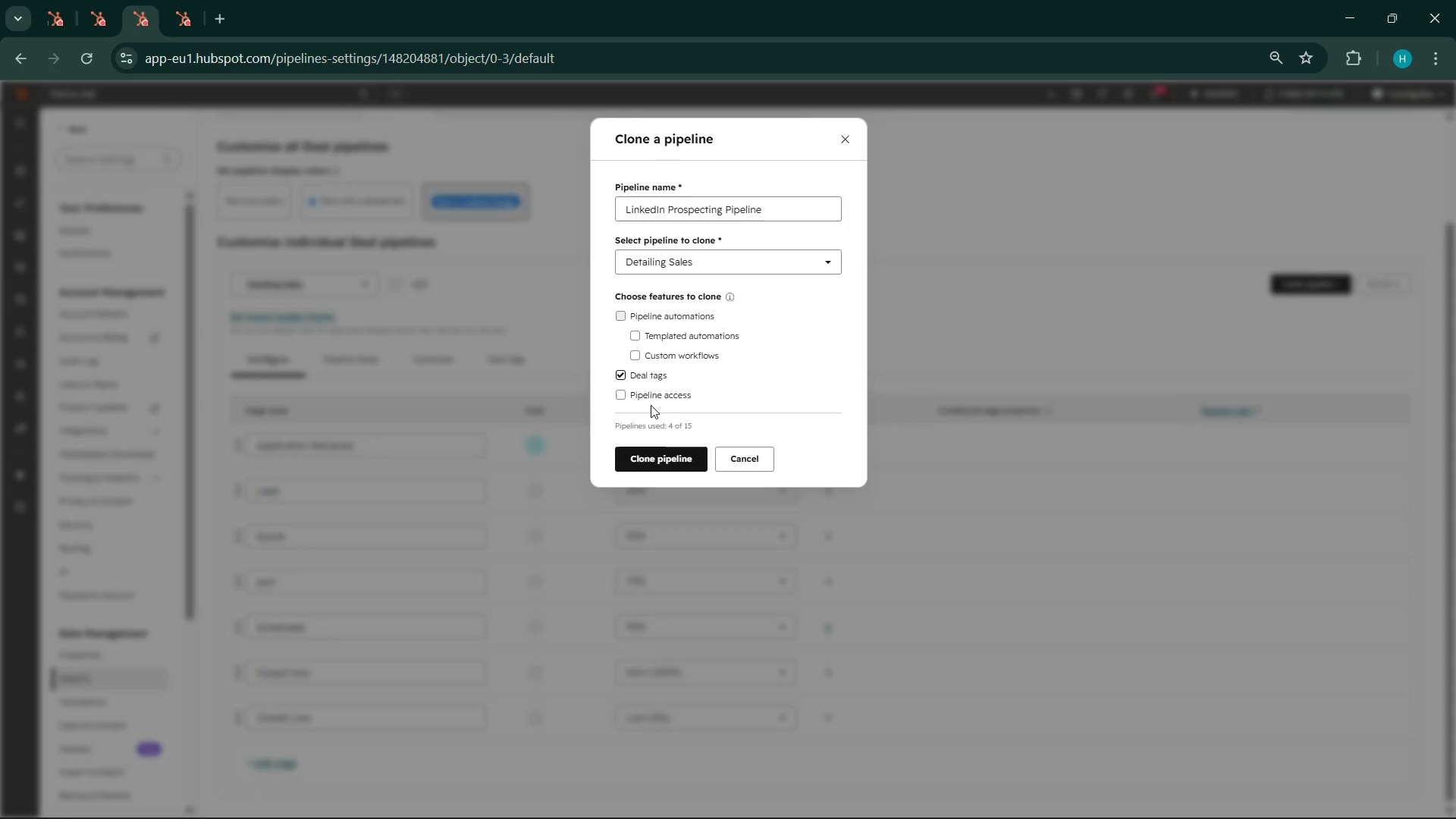 
wait(8.91)
 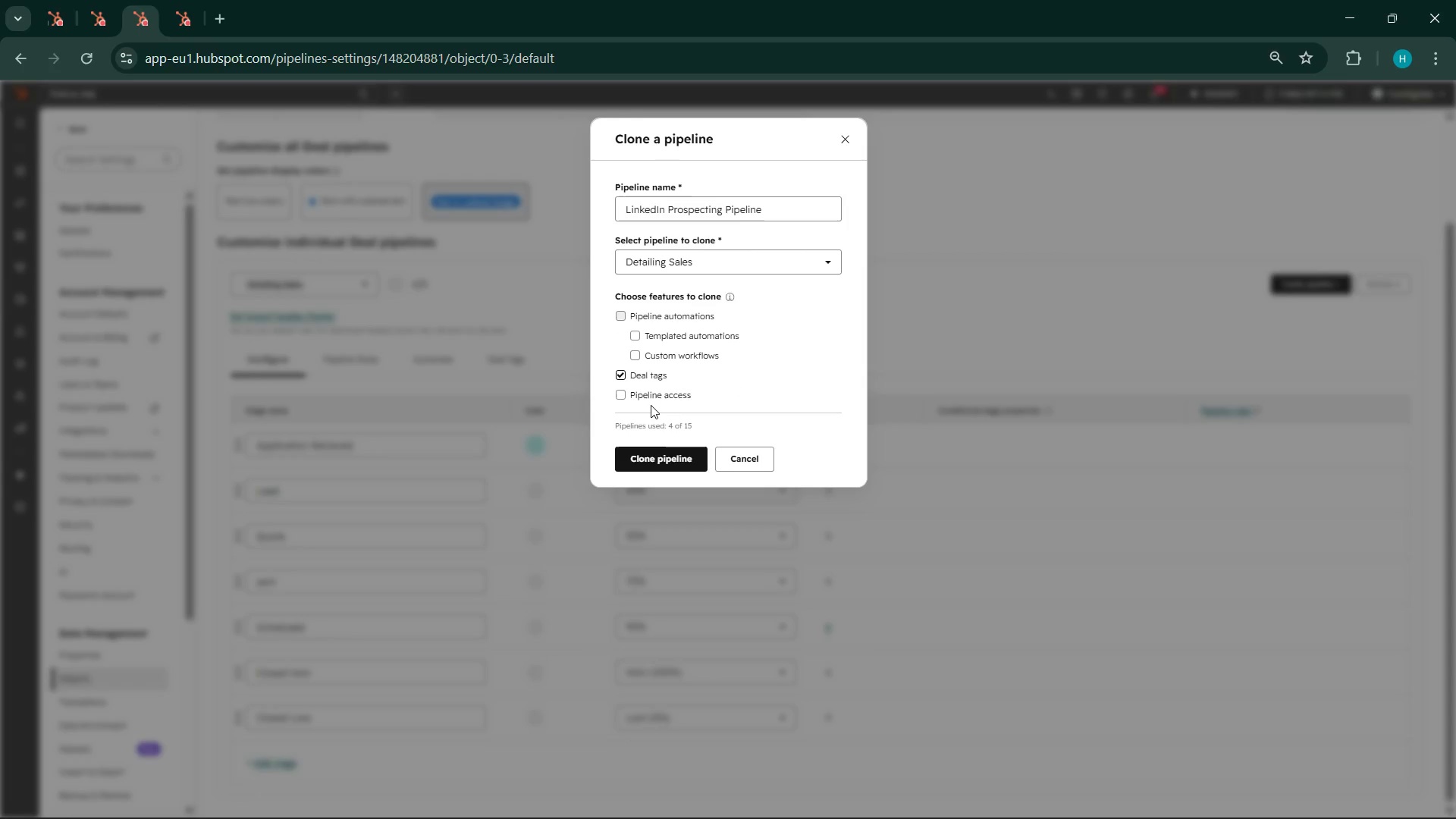 
left_click([651, 460])
 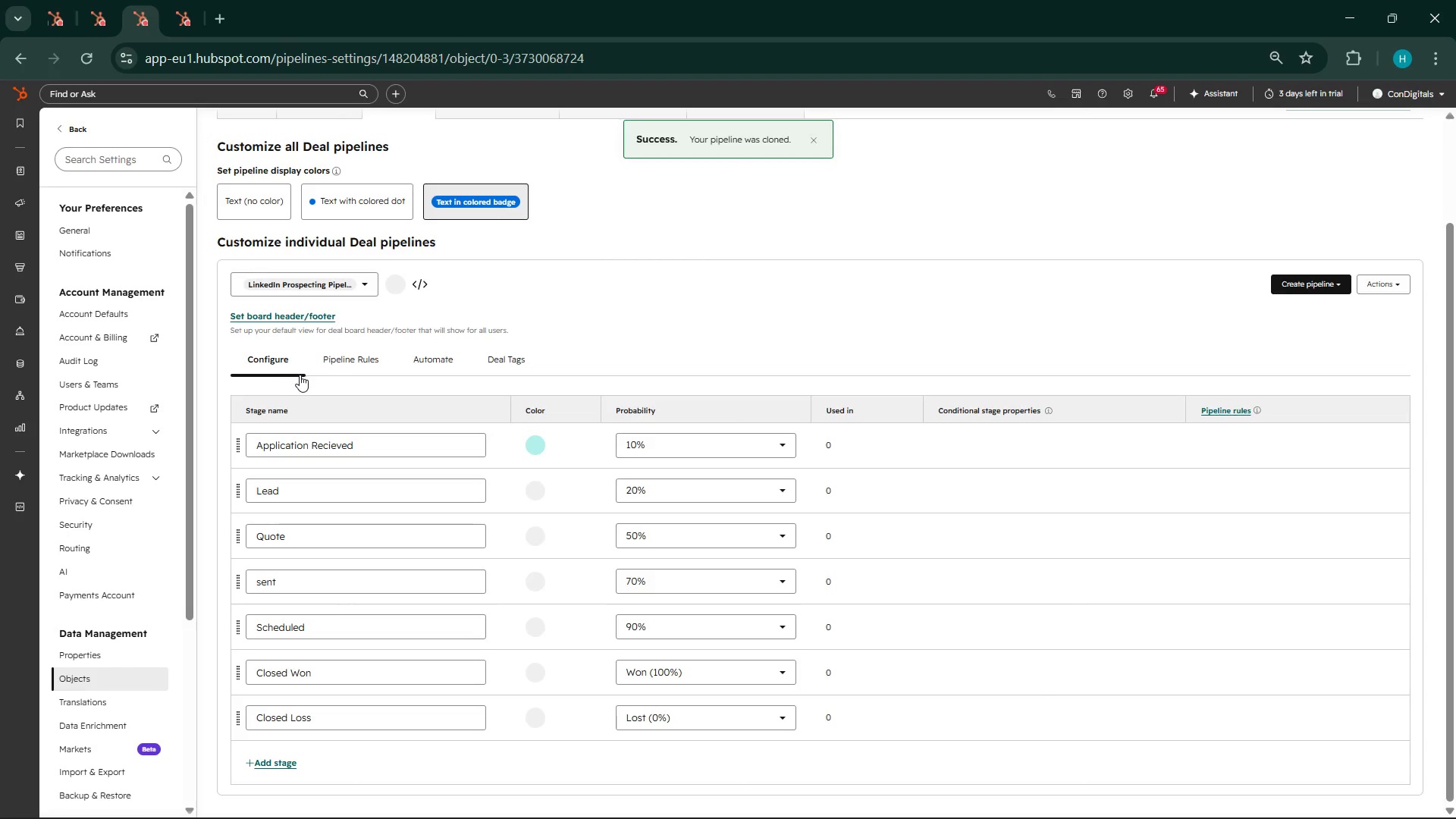 
wait(5.41)
 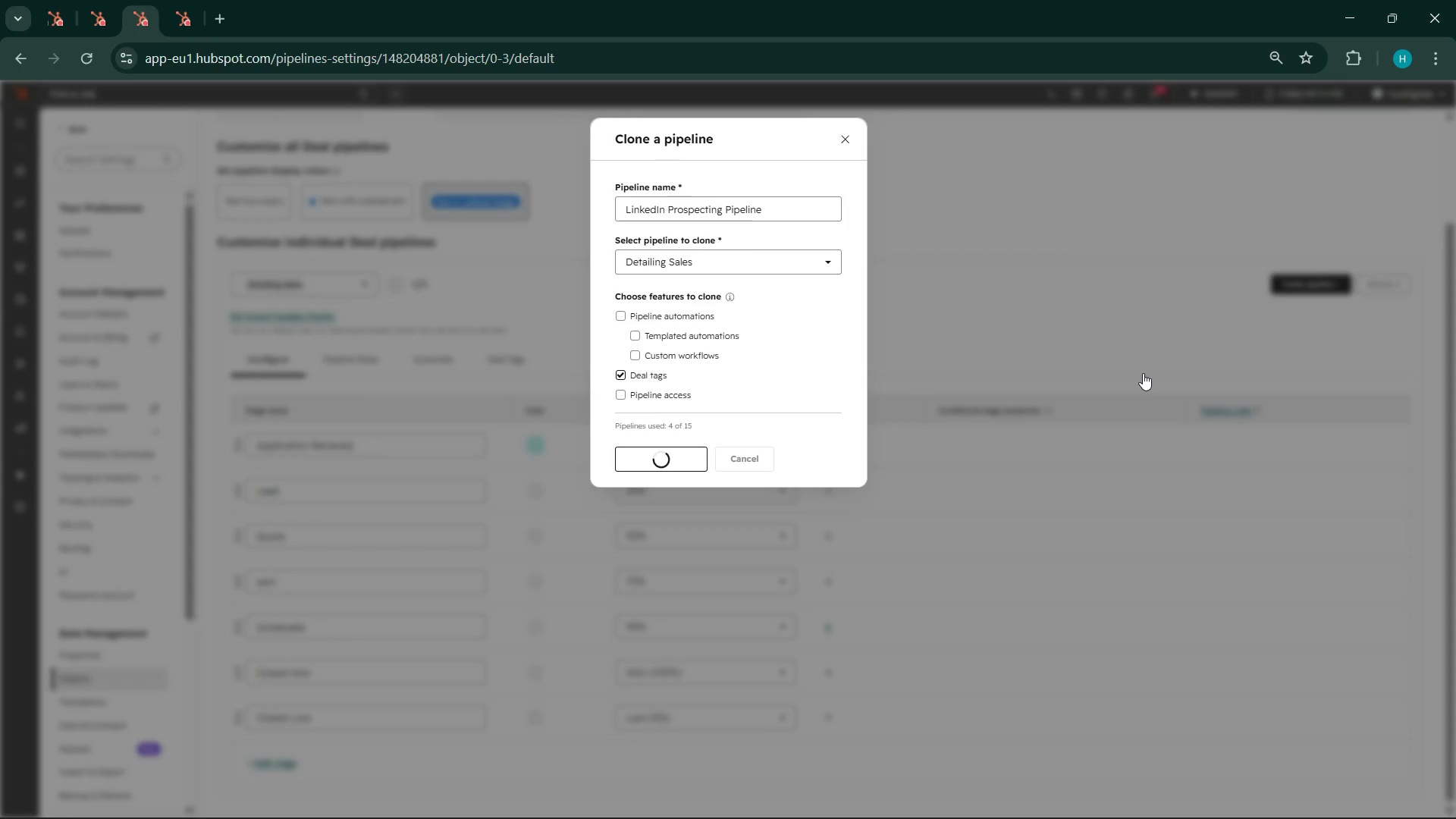 
scroll: coordinate [692, 629], scroll_direction: down, amount: 8.0
 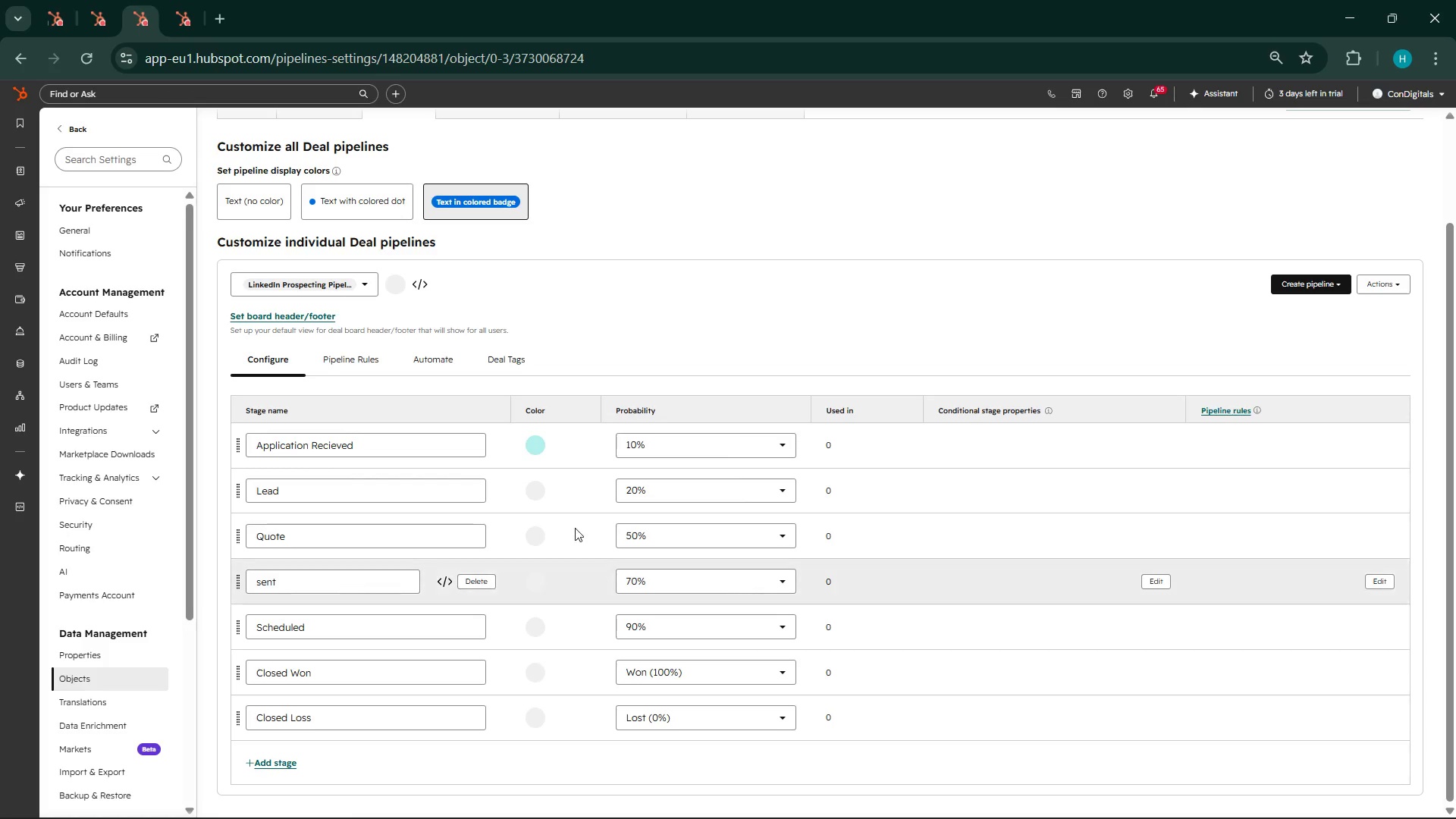 
mouse_move([532, 491])
 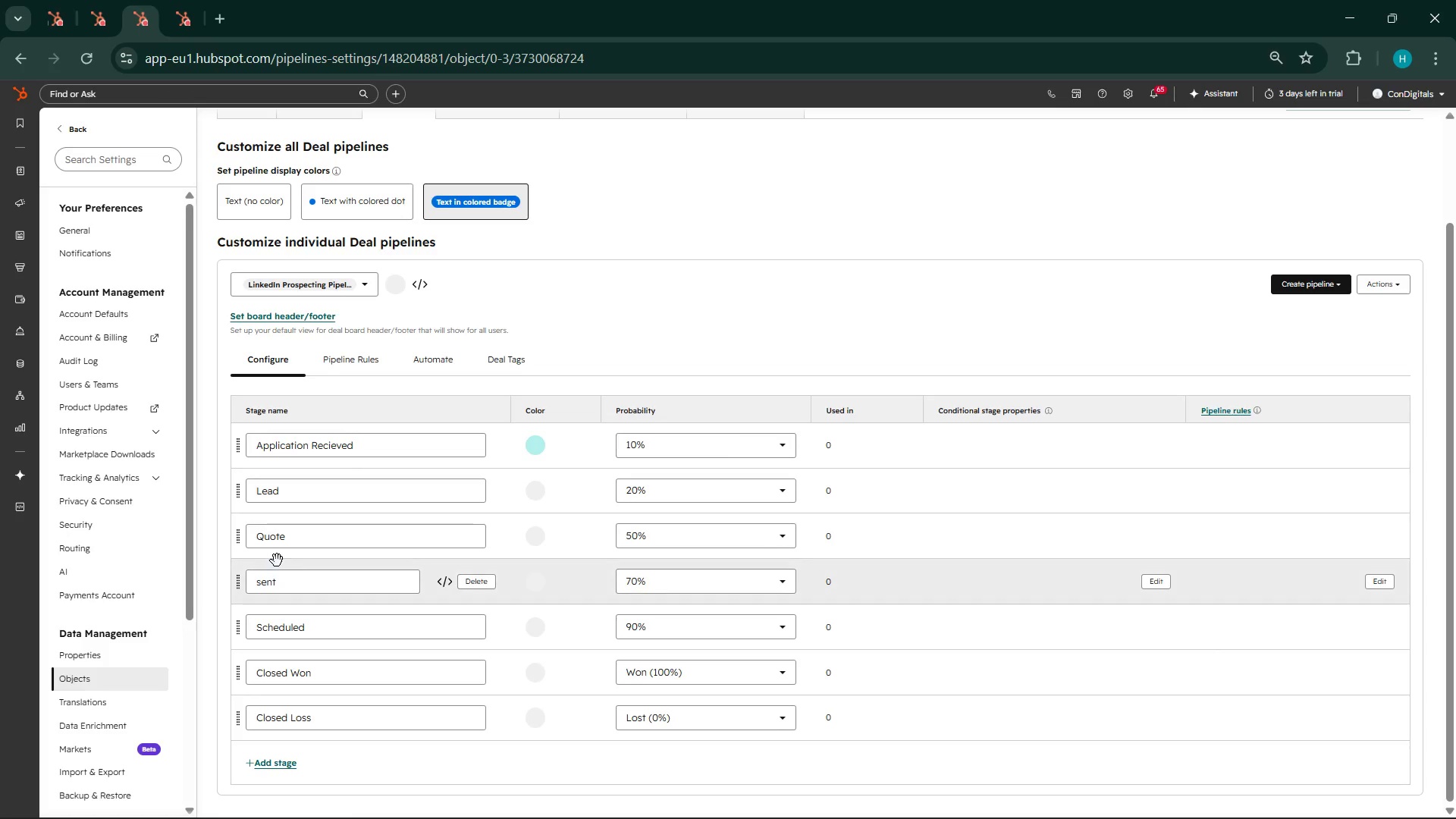 
scroll: coordinate [375, 513], scroll_direction: down, amount: 4.0
 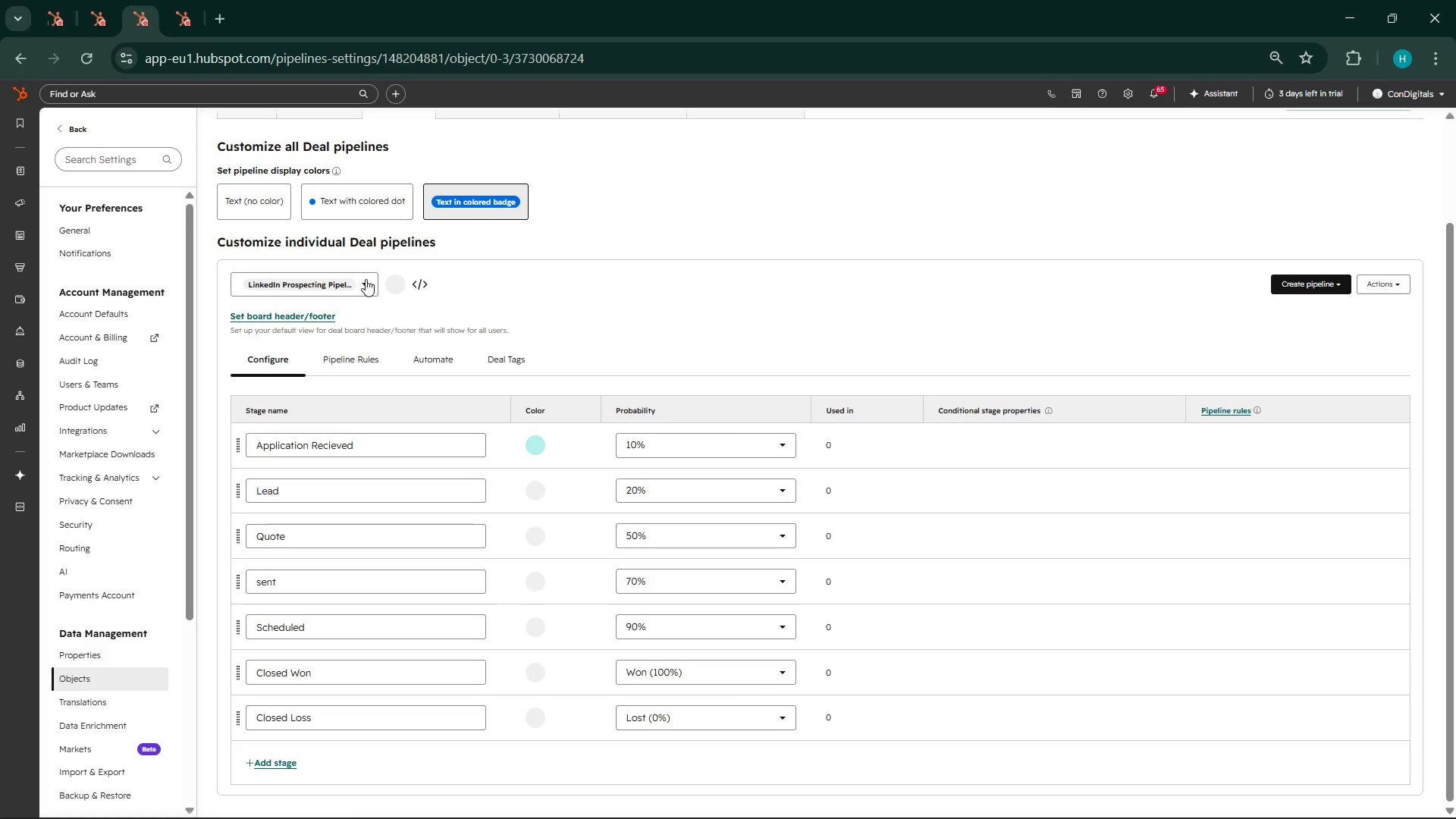 
left_click([364, 281])
 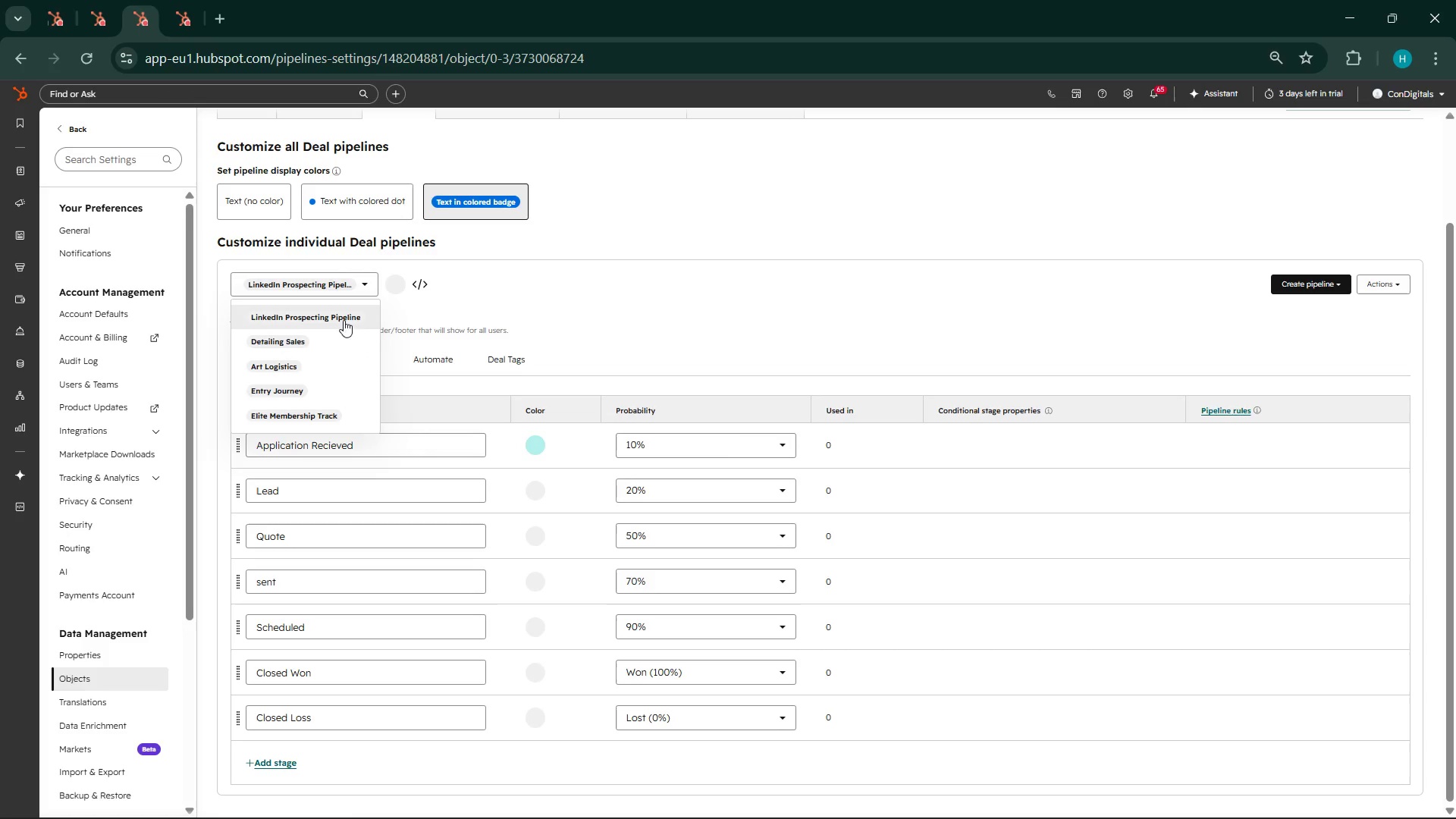 
left_click([1096, 322])
 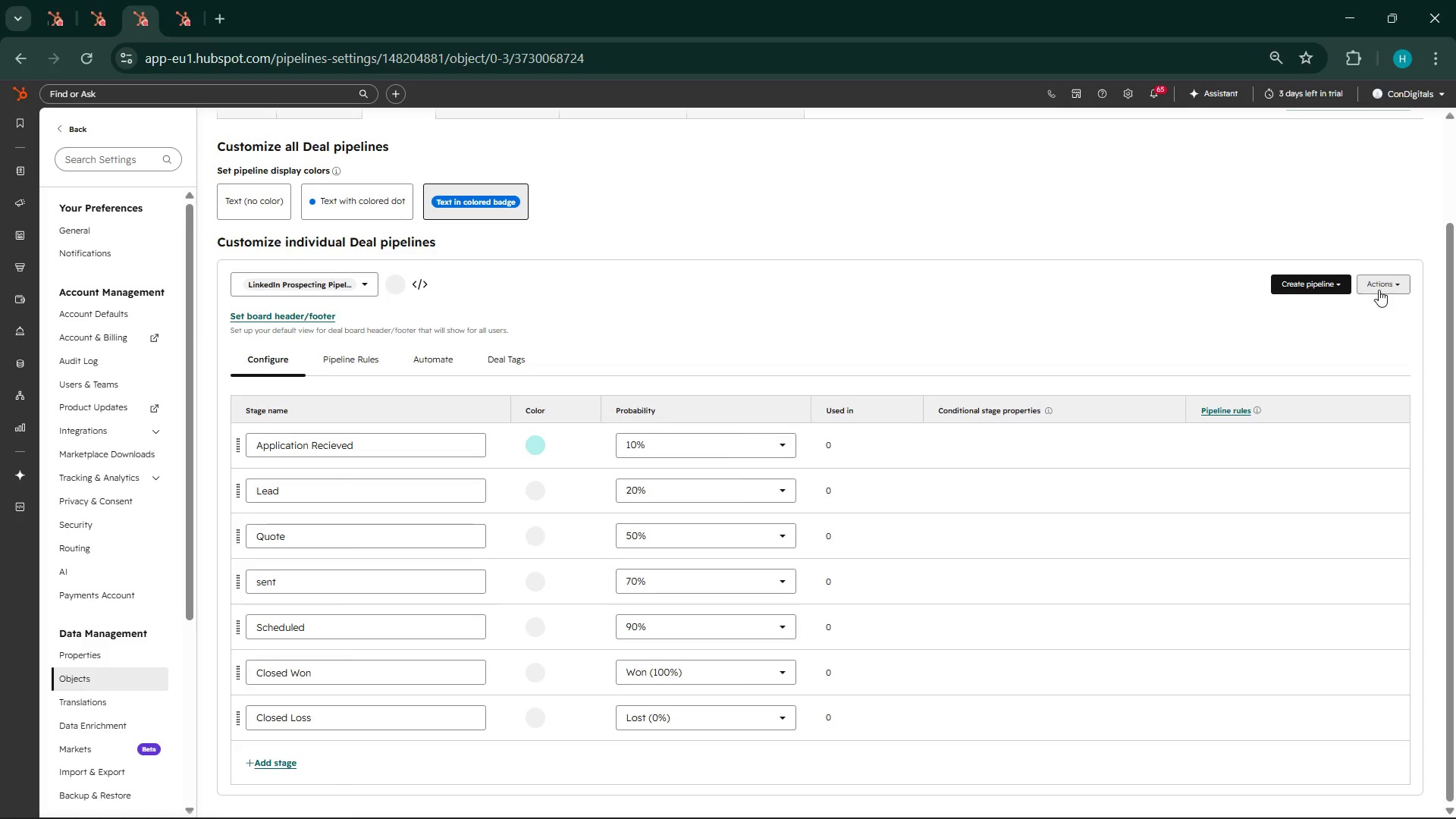 
left_click([1385, 289])
 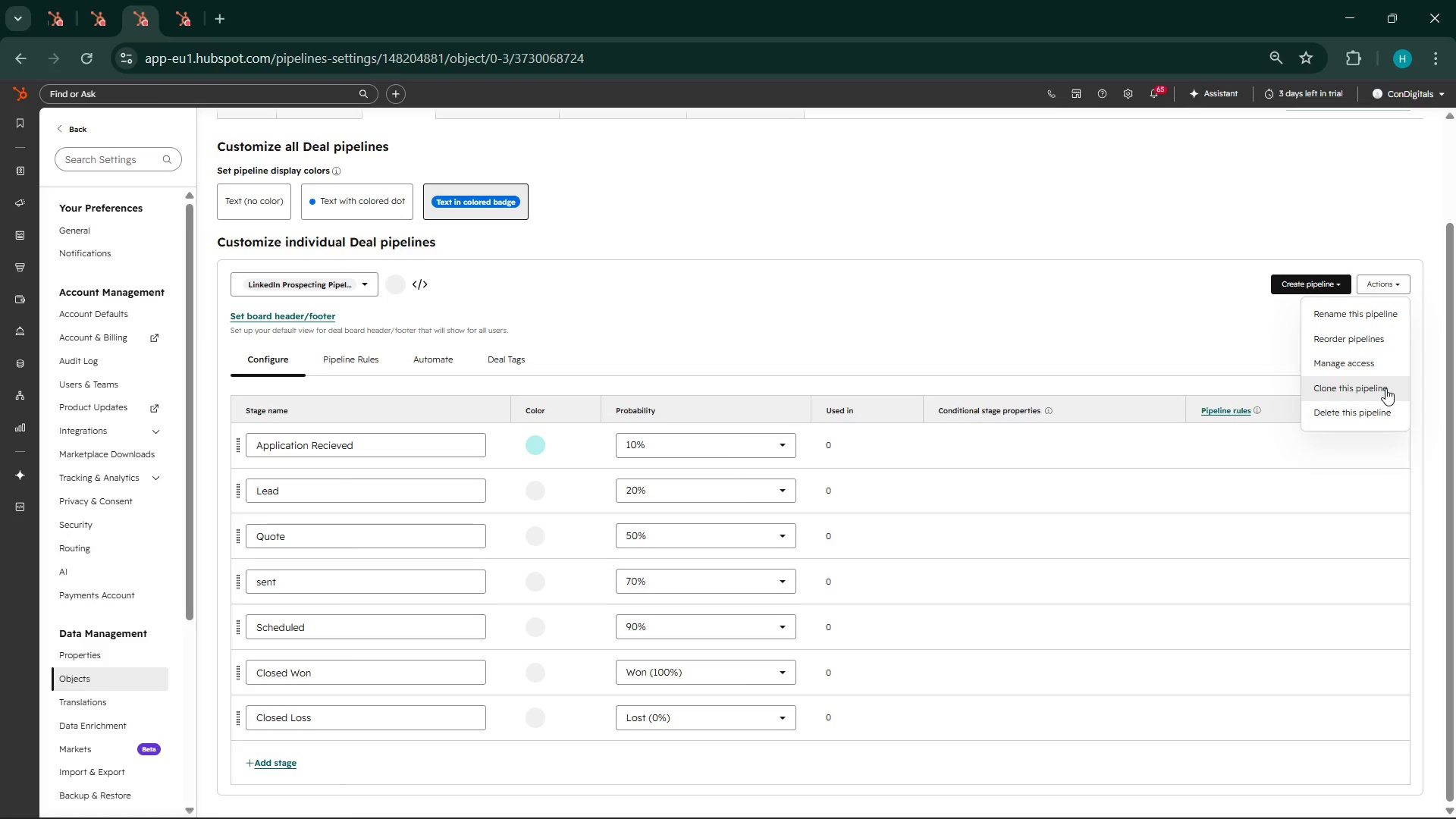 
left_click([1382, 415])
 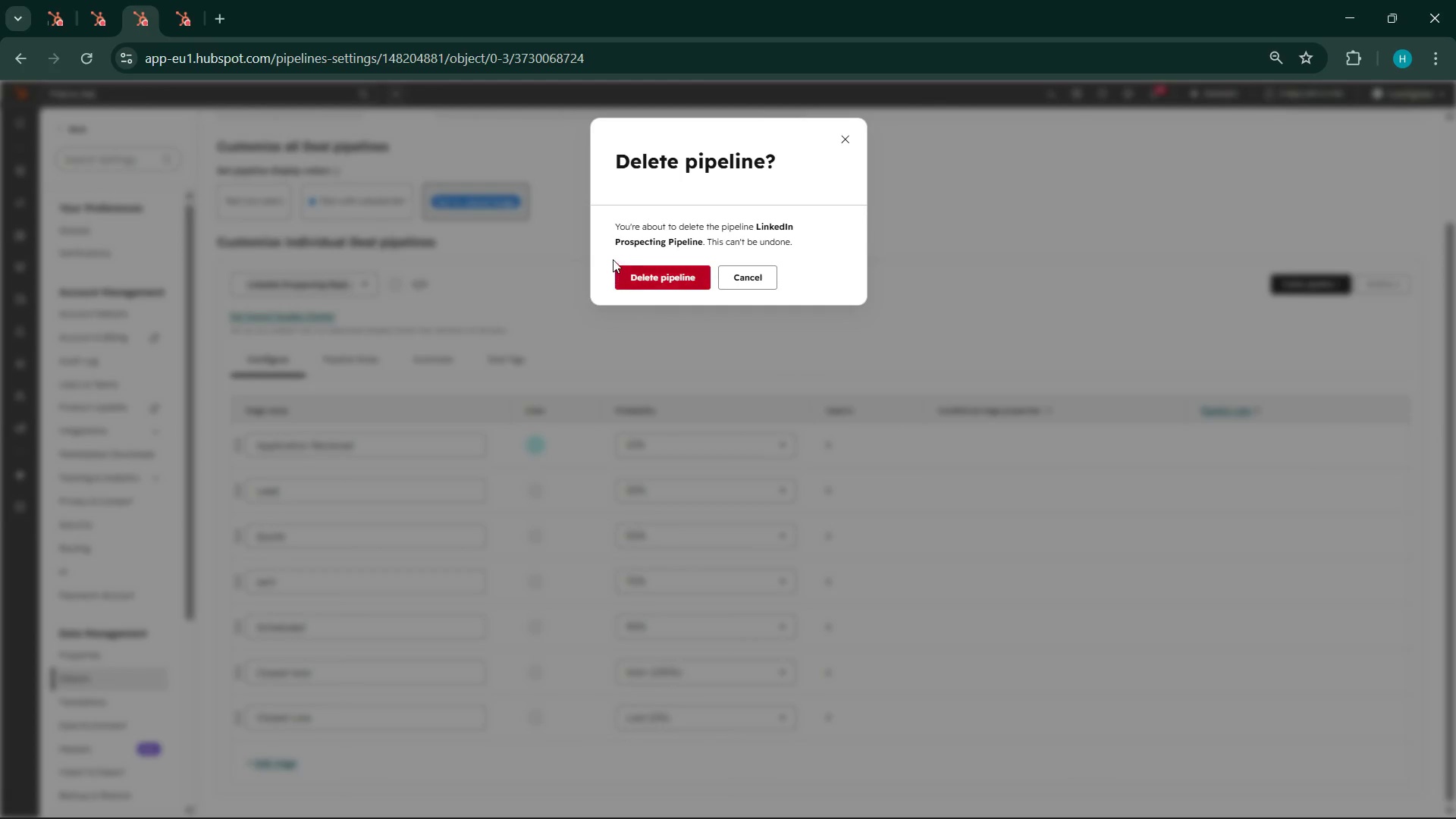 
left_click([652, 271])
 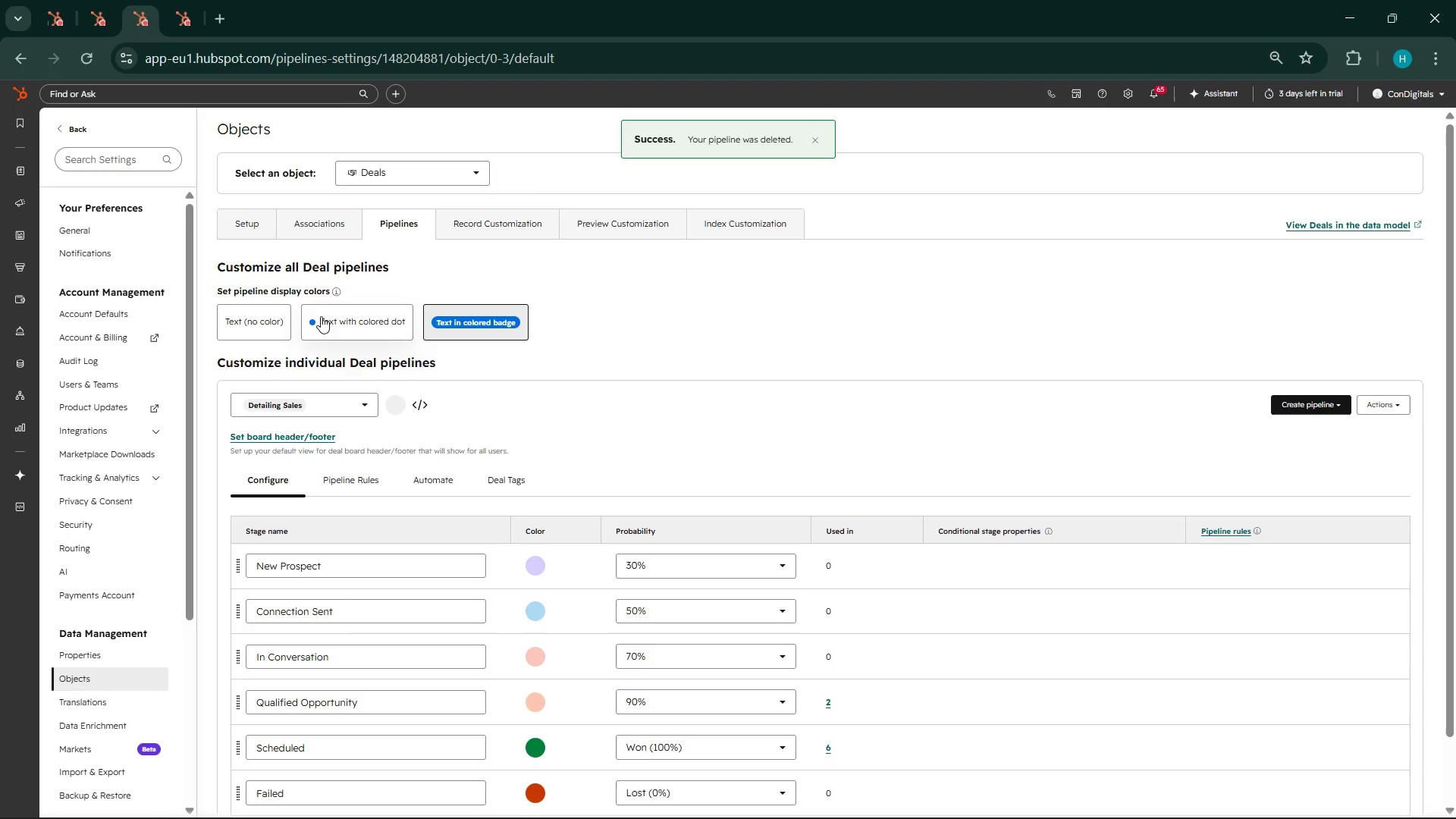 
scroll: coordinate [529, 740], scroll_direction: down, amount: 8.0
 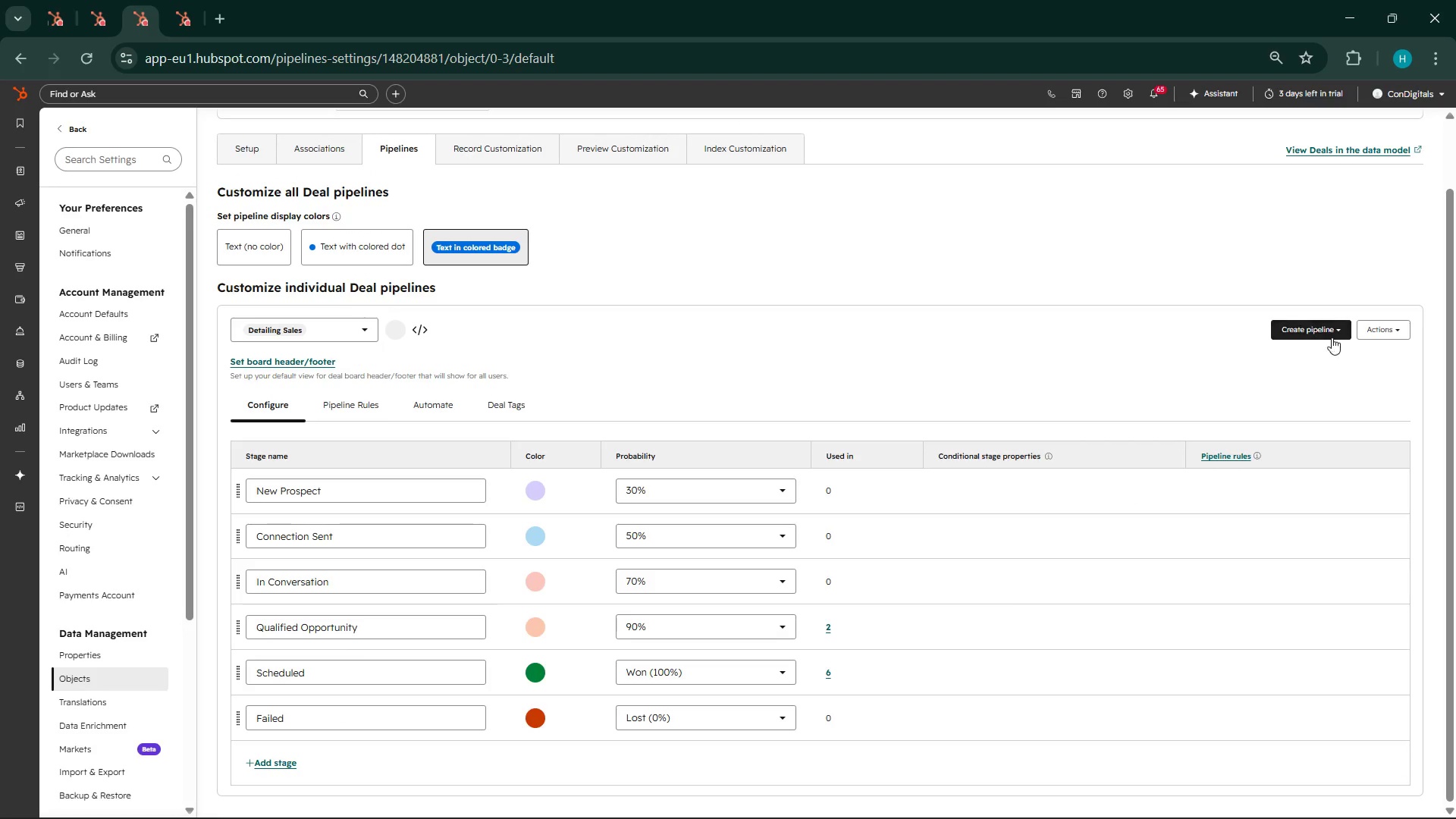 
left_click([1335, 334])
 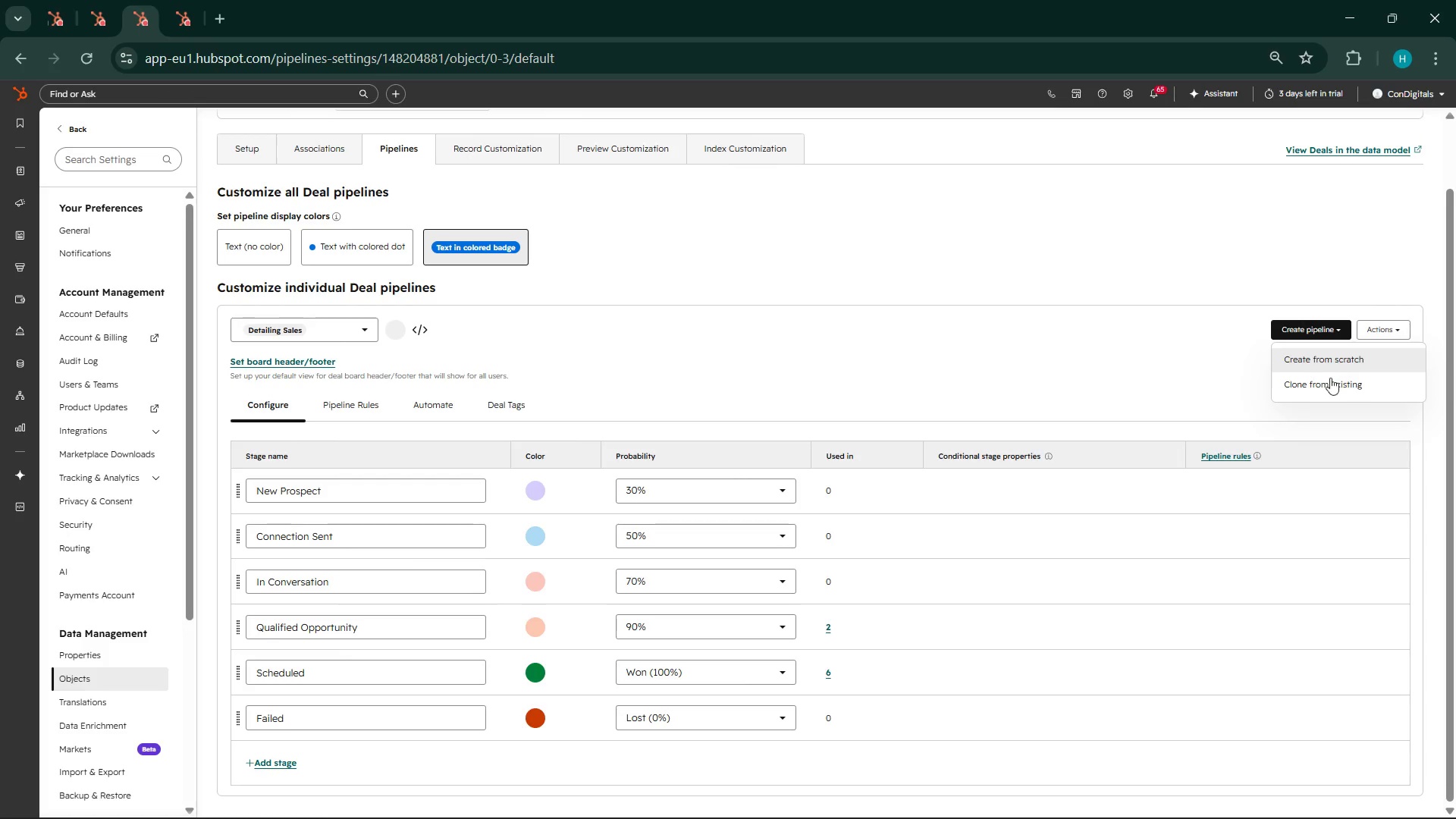 
left_click([1330, 380])
 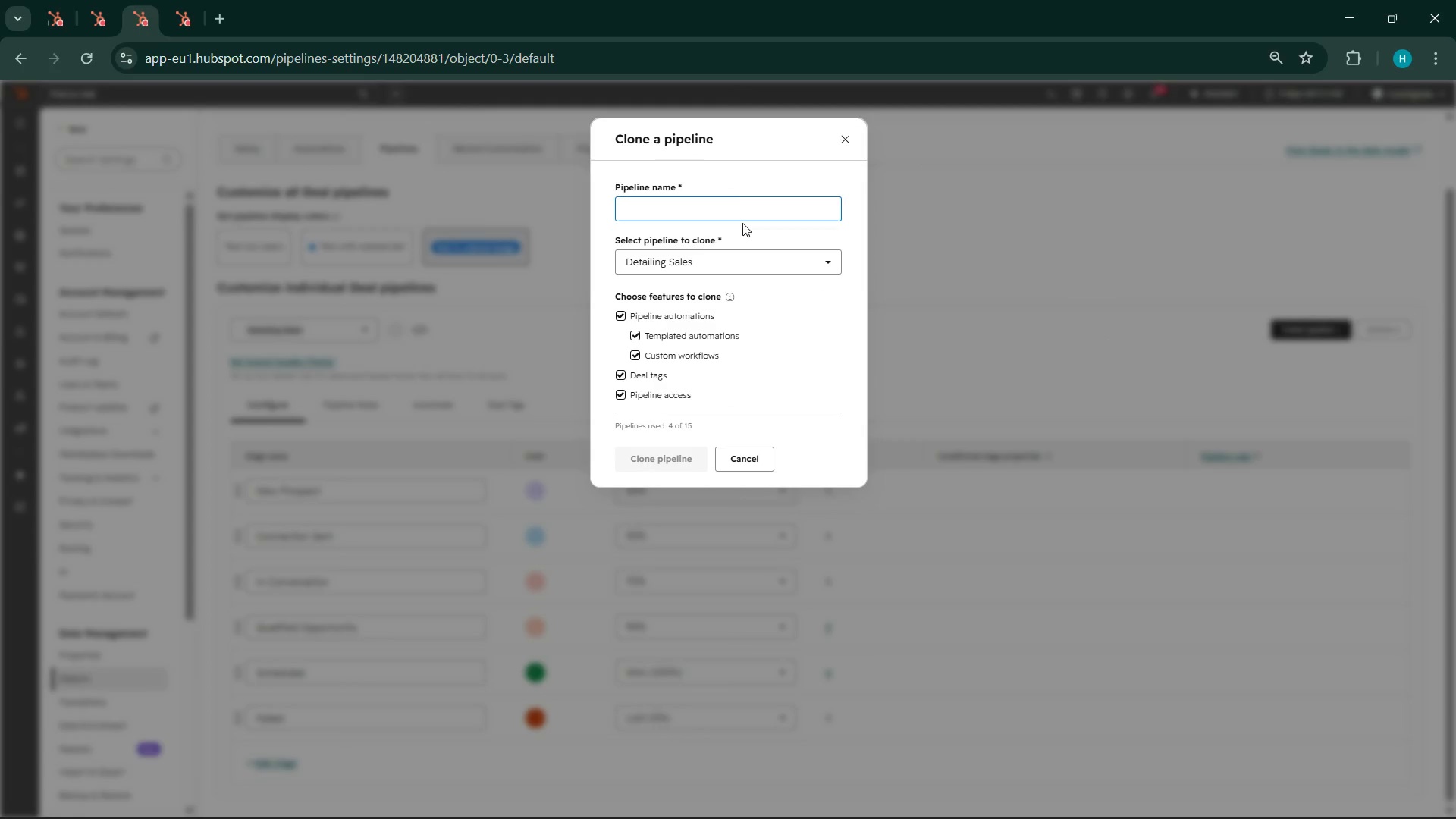 
left_click([719, 206])
 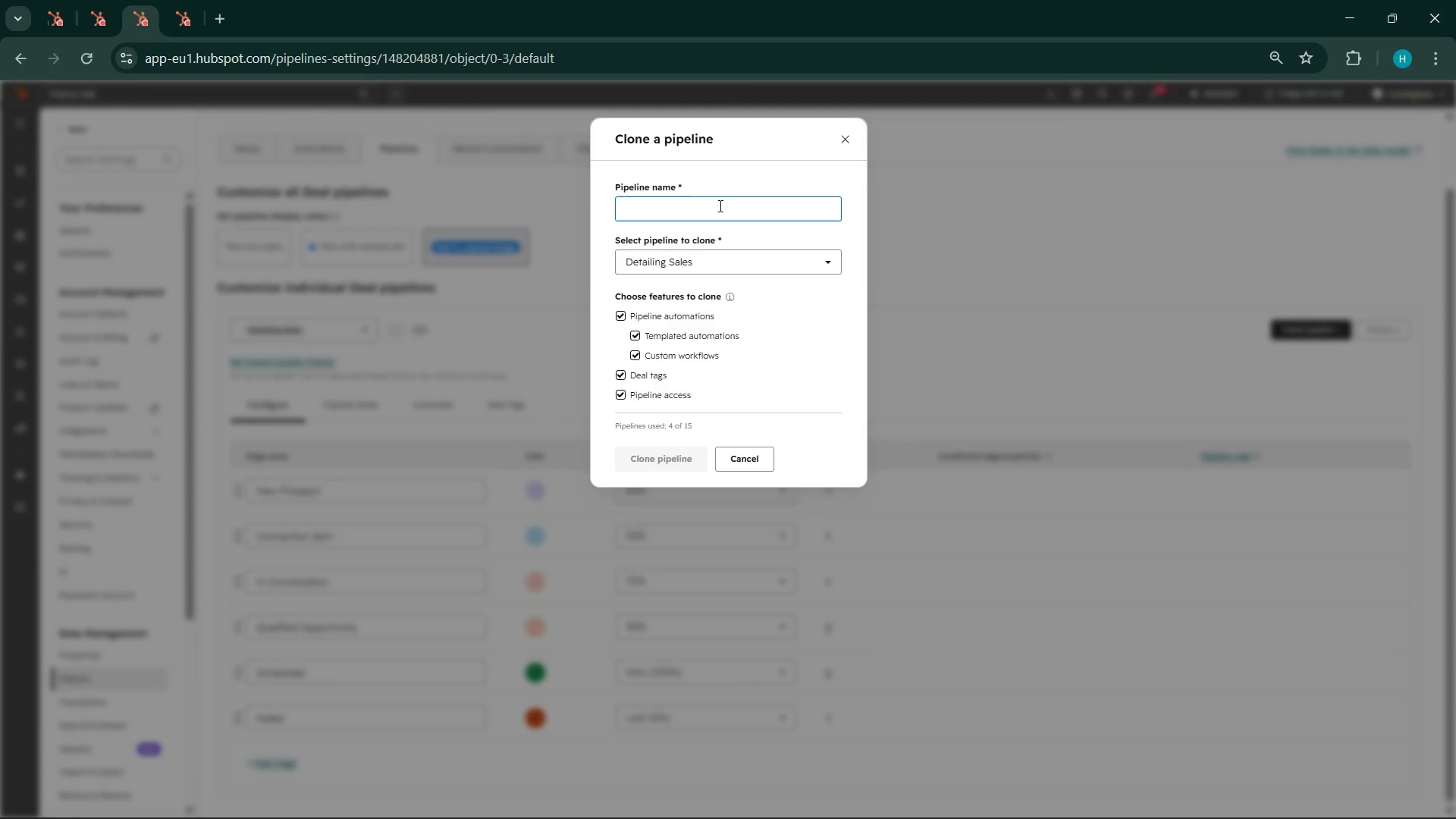 
wait(6.11)
 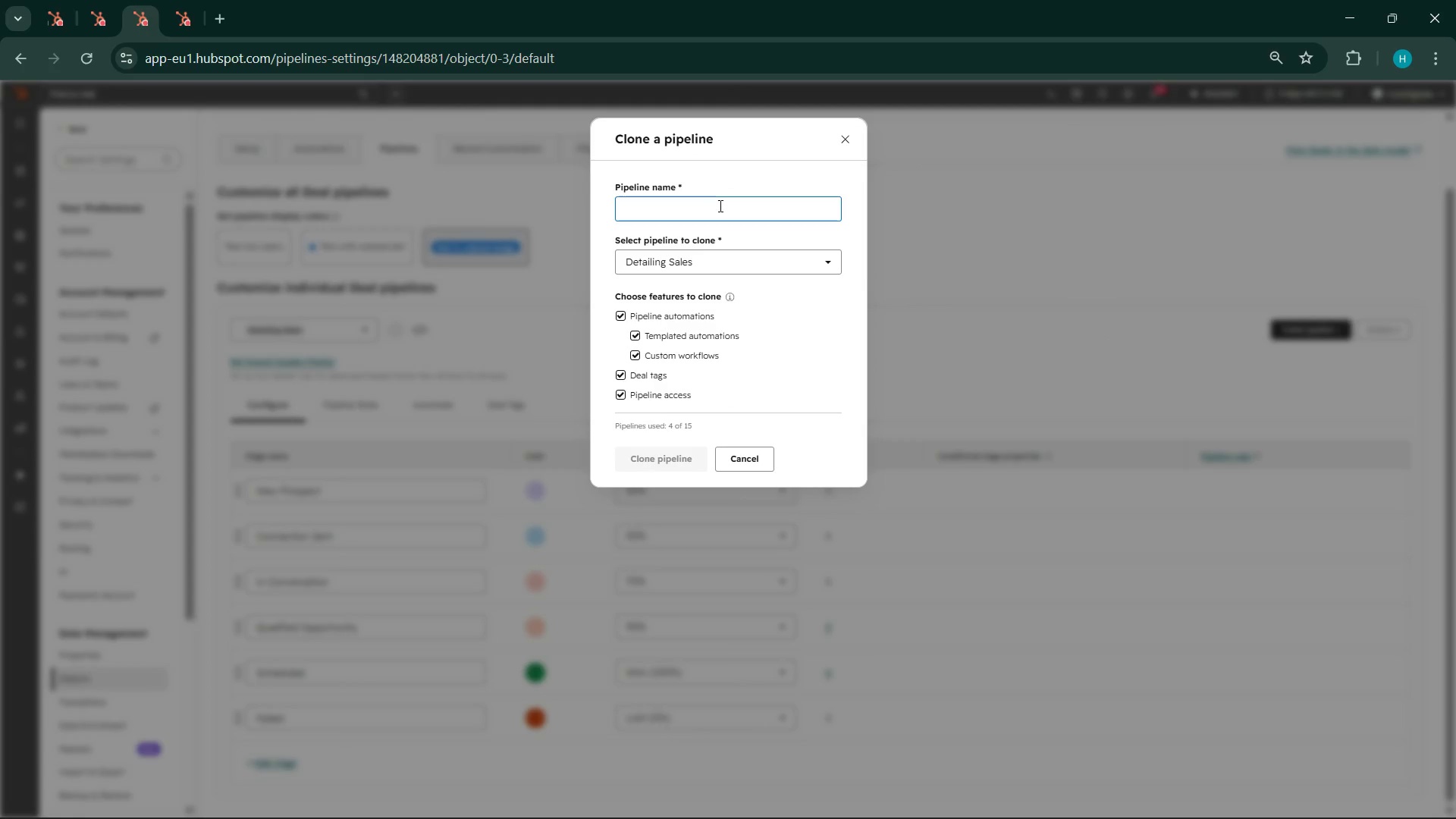 
hold_key(key=ShiftLeft, duration=0.39)
 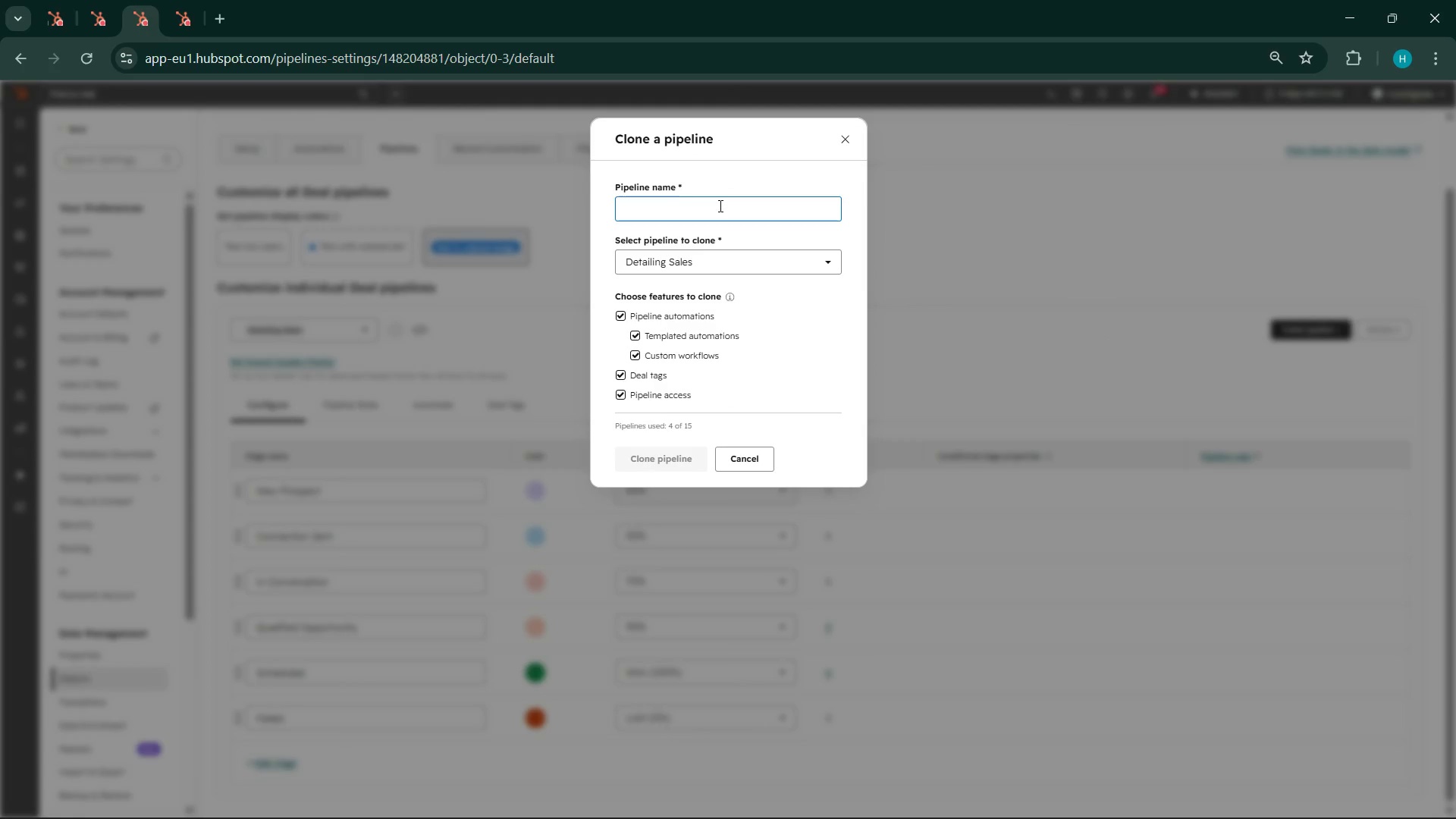 
type(Linkedin )
key(Backspace)
key(Backspace)
key(Backspace)
type(In Prospecting Pipeline)
 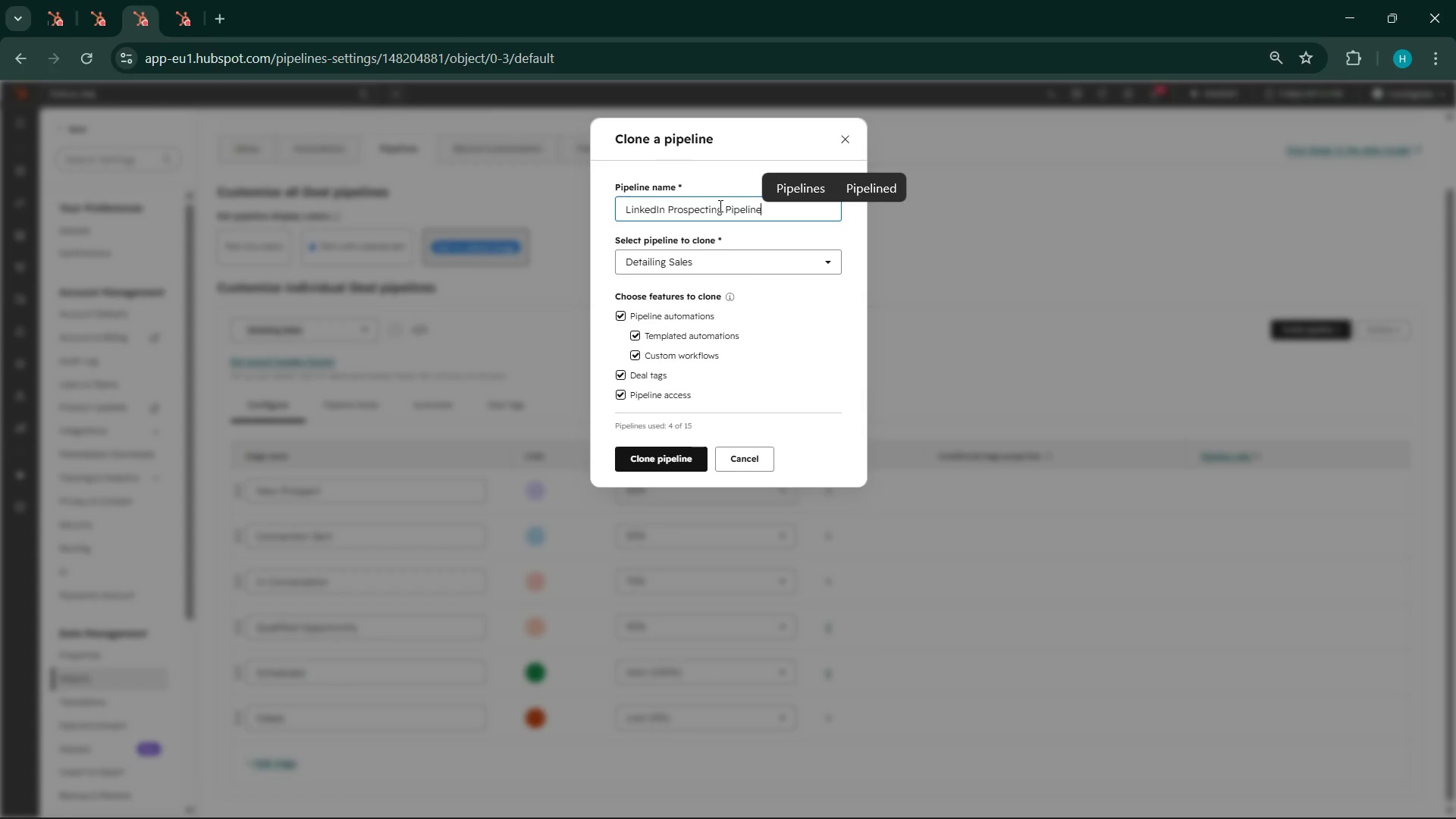 
left_click([667, 458])
 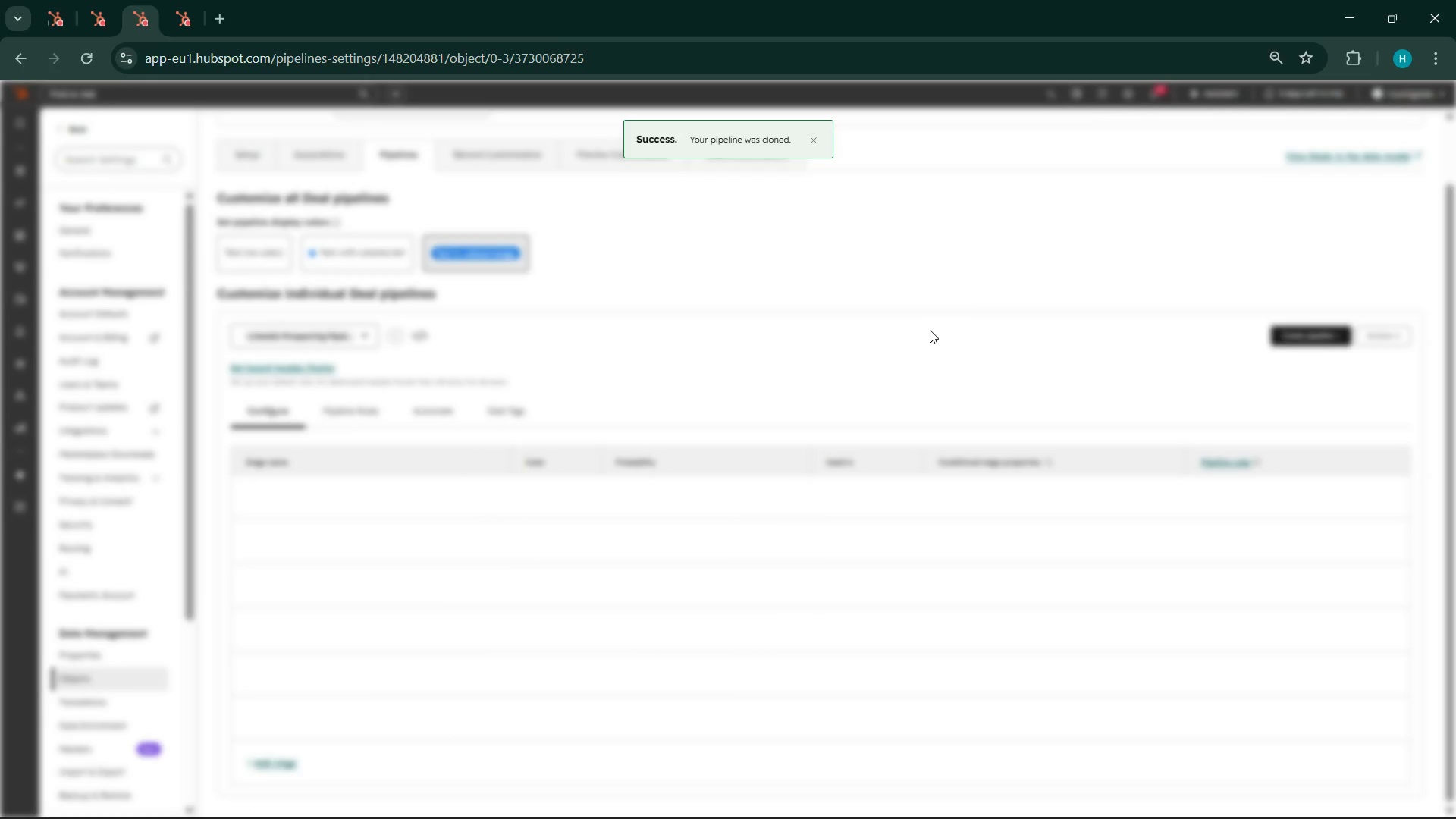 
wait(5.47)
 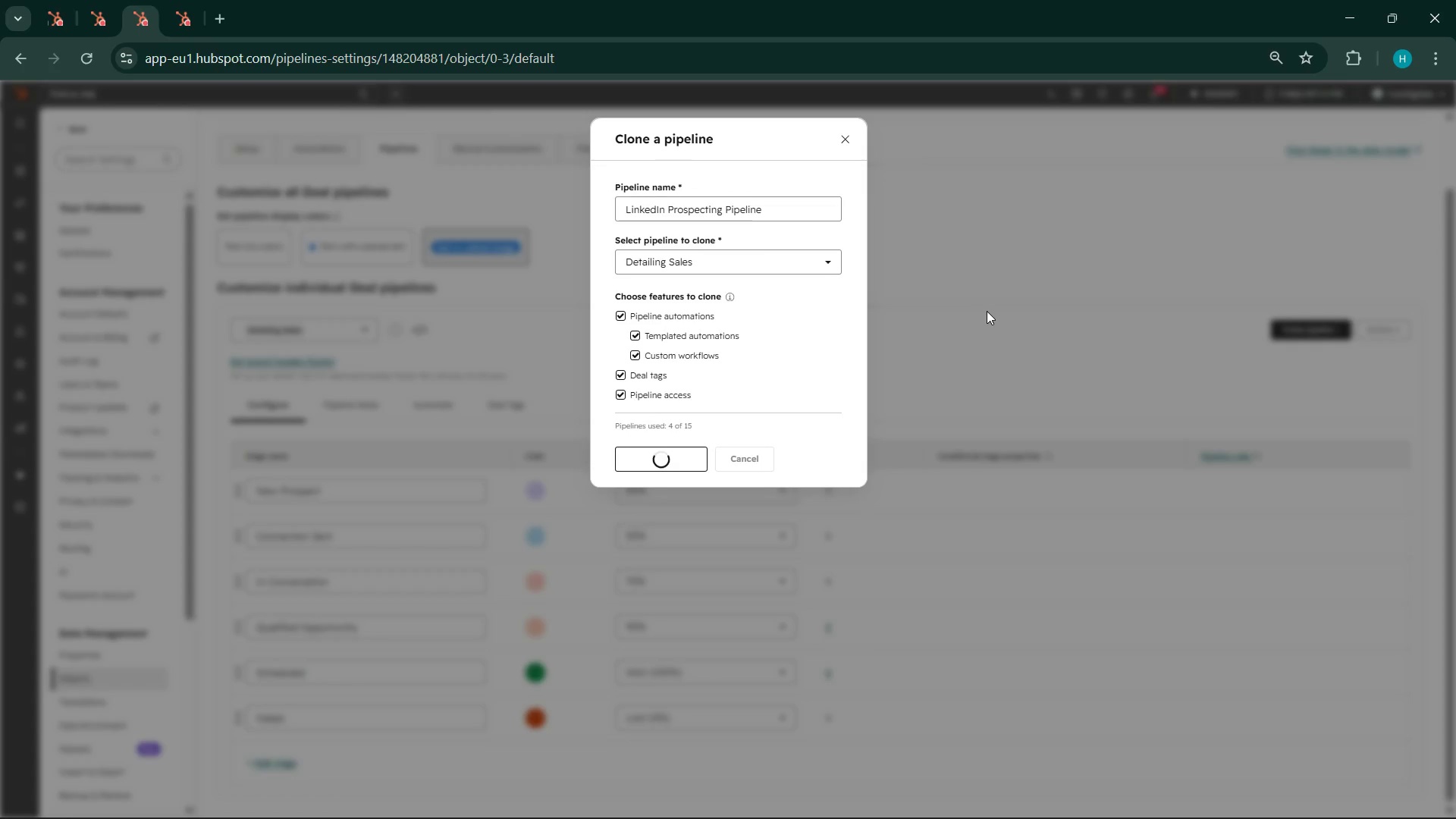 
scroll: coordinate [447, 557], scroll_direction: down, amount: 5.0
 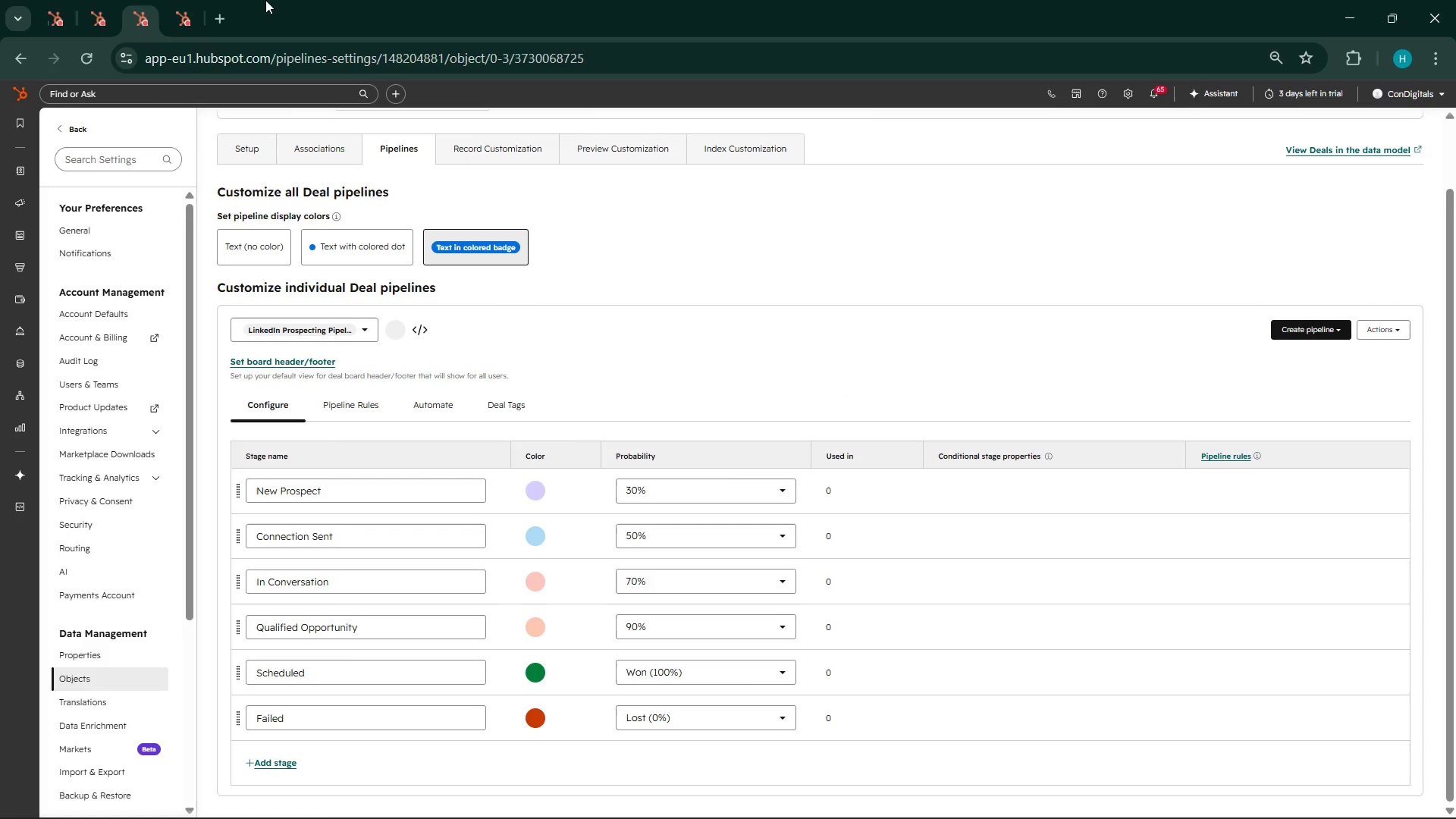 
left_click([115, 0])
 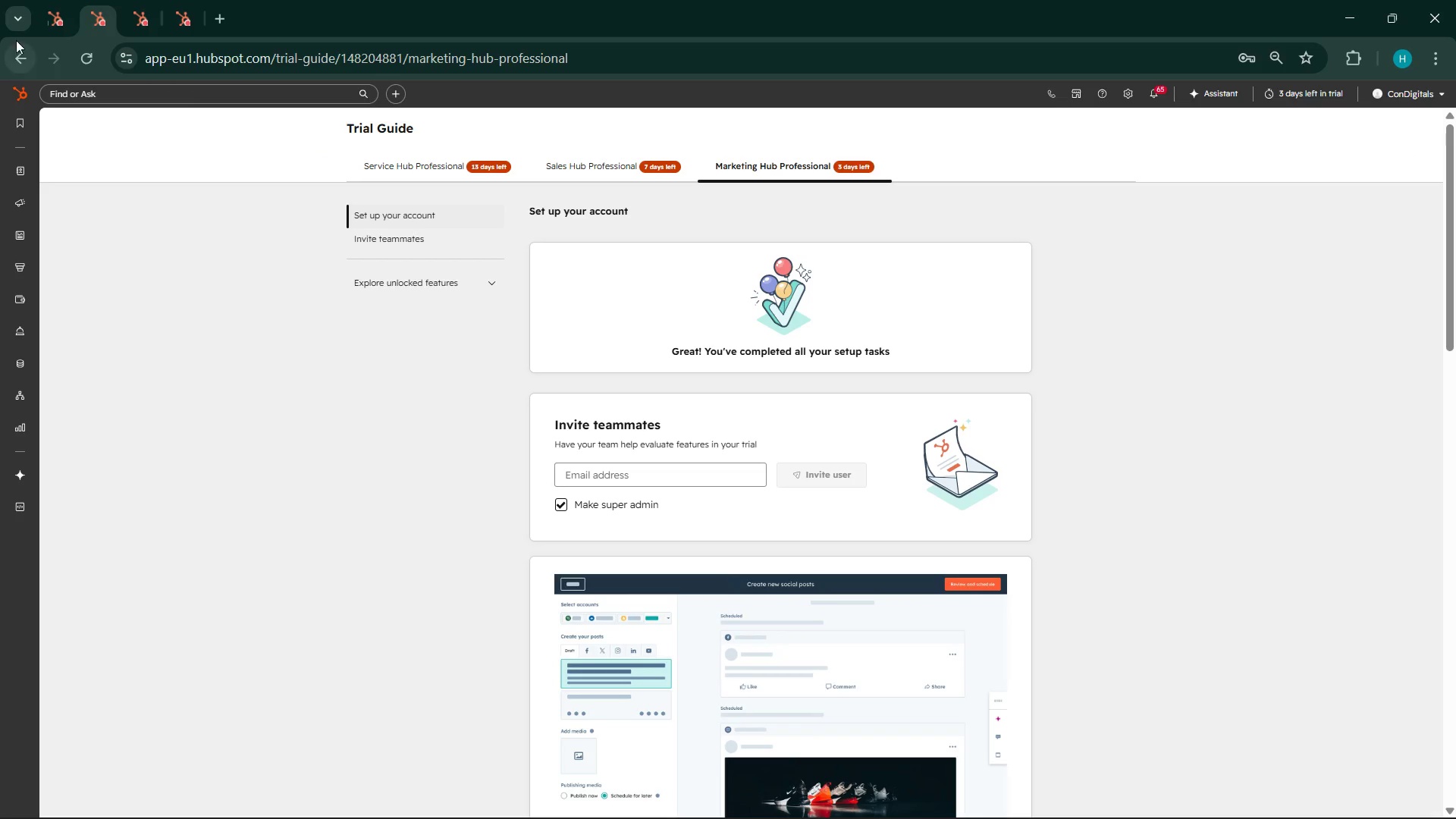 
left_click([39, 0])
 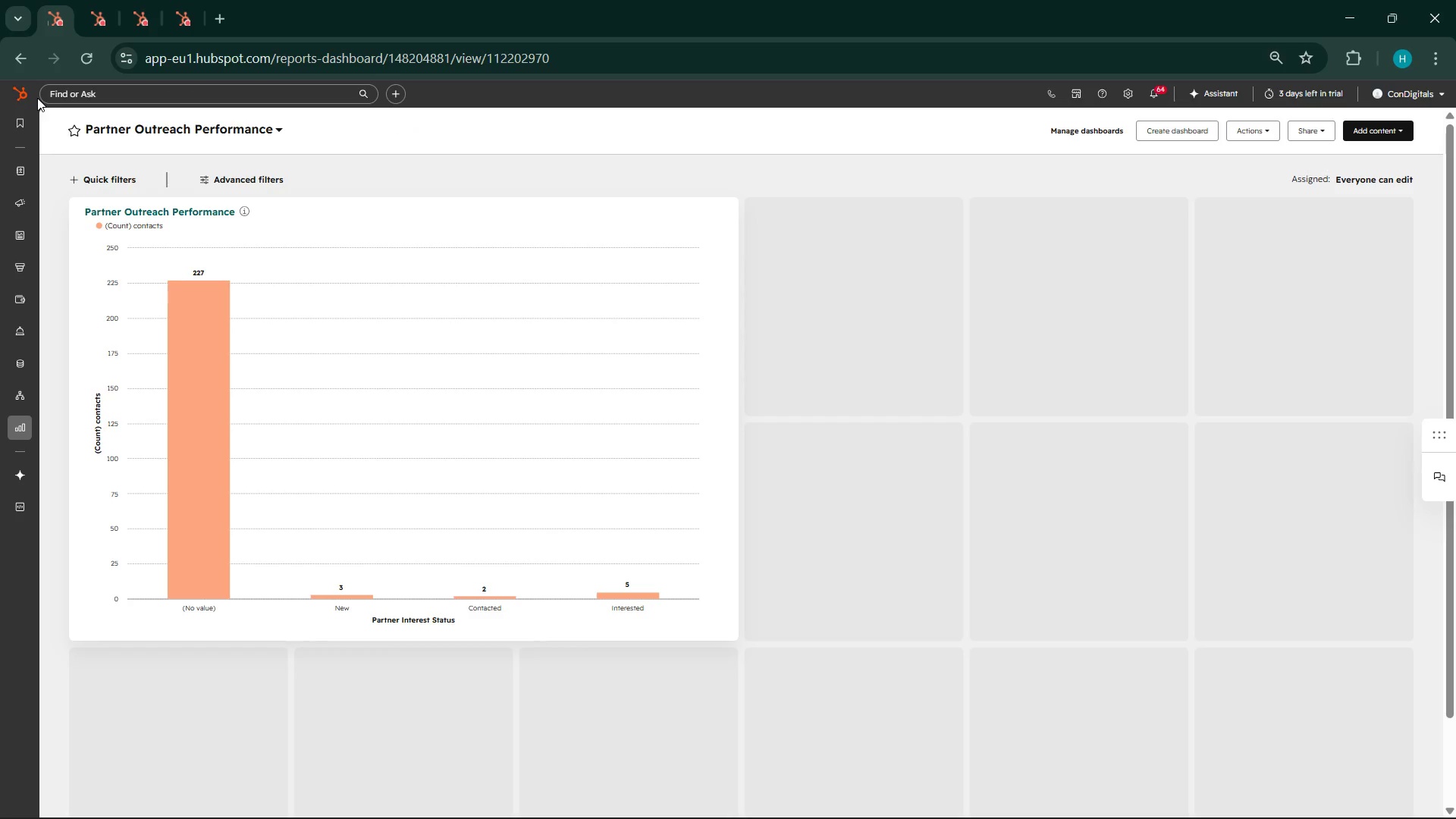 
left_click([26, 94])
 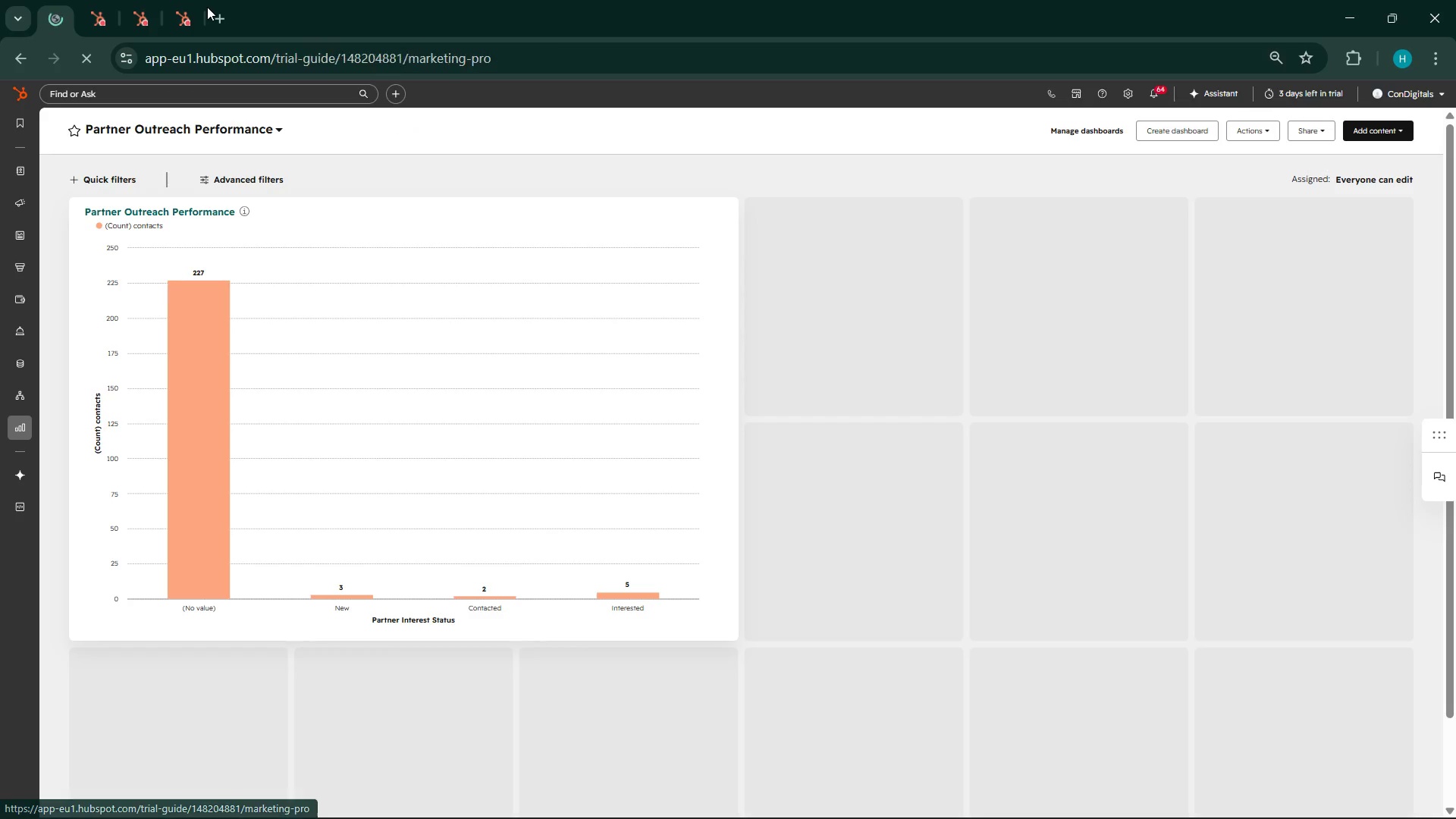 
left_click([192, 1])
 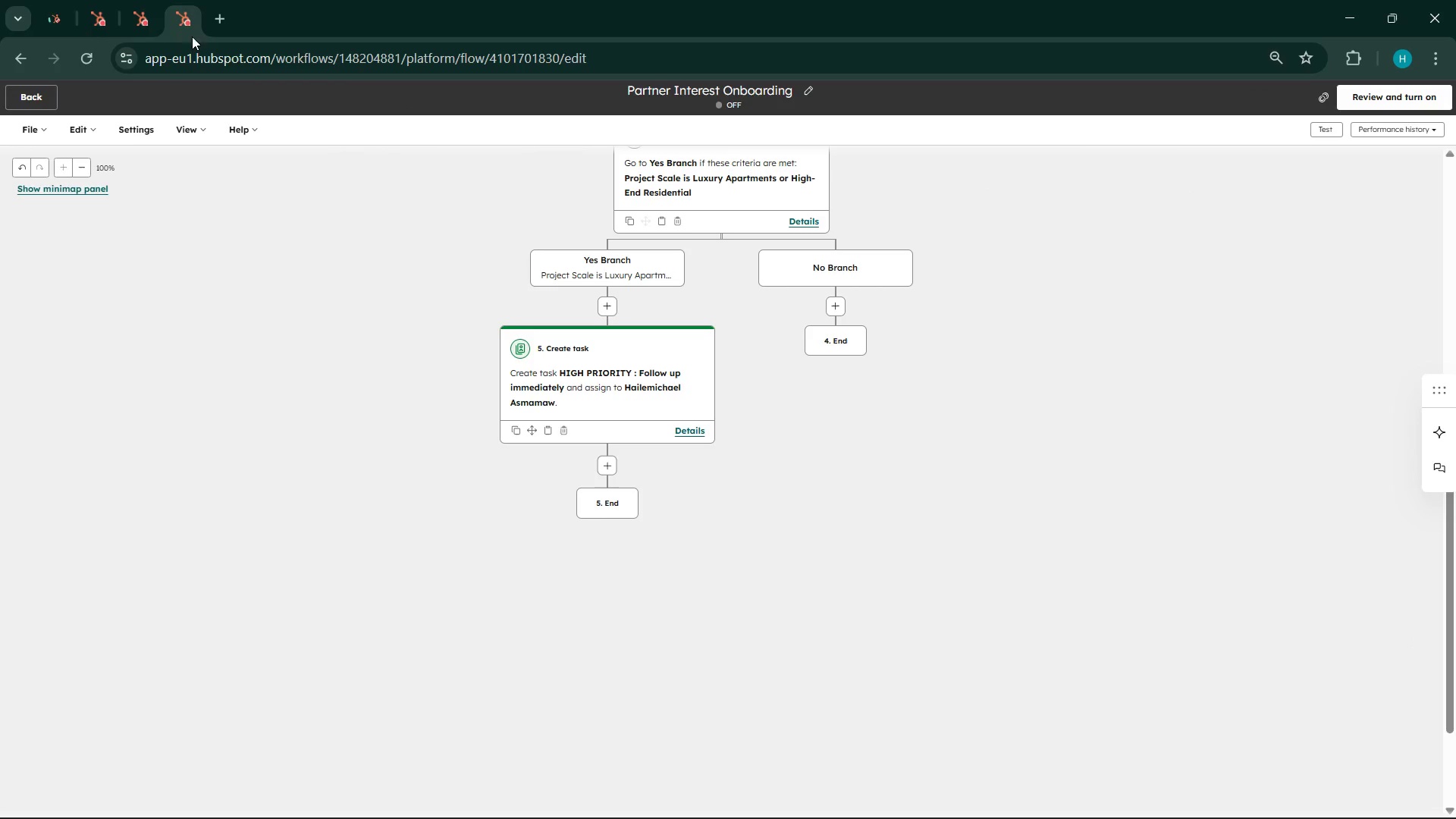 
scroll: coordinate [273, 309], scroll_direction: up, amount: 5.0
 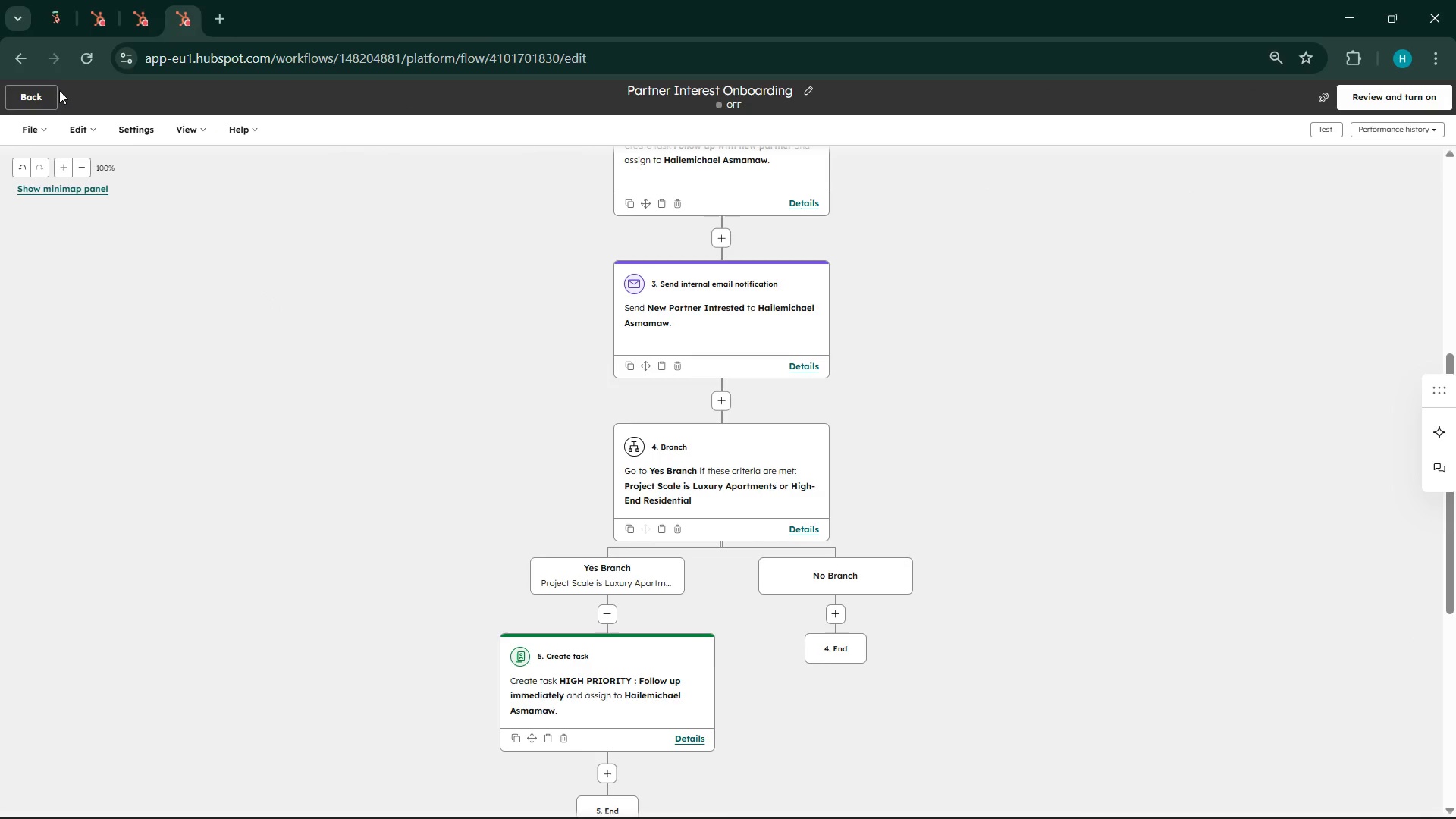 
left_click([54, 89])
 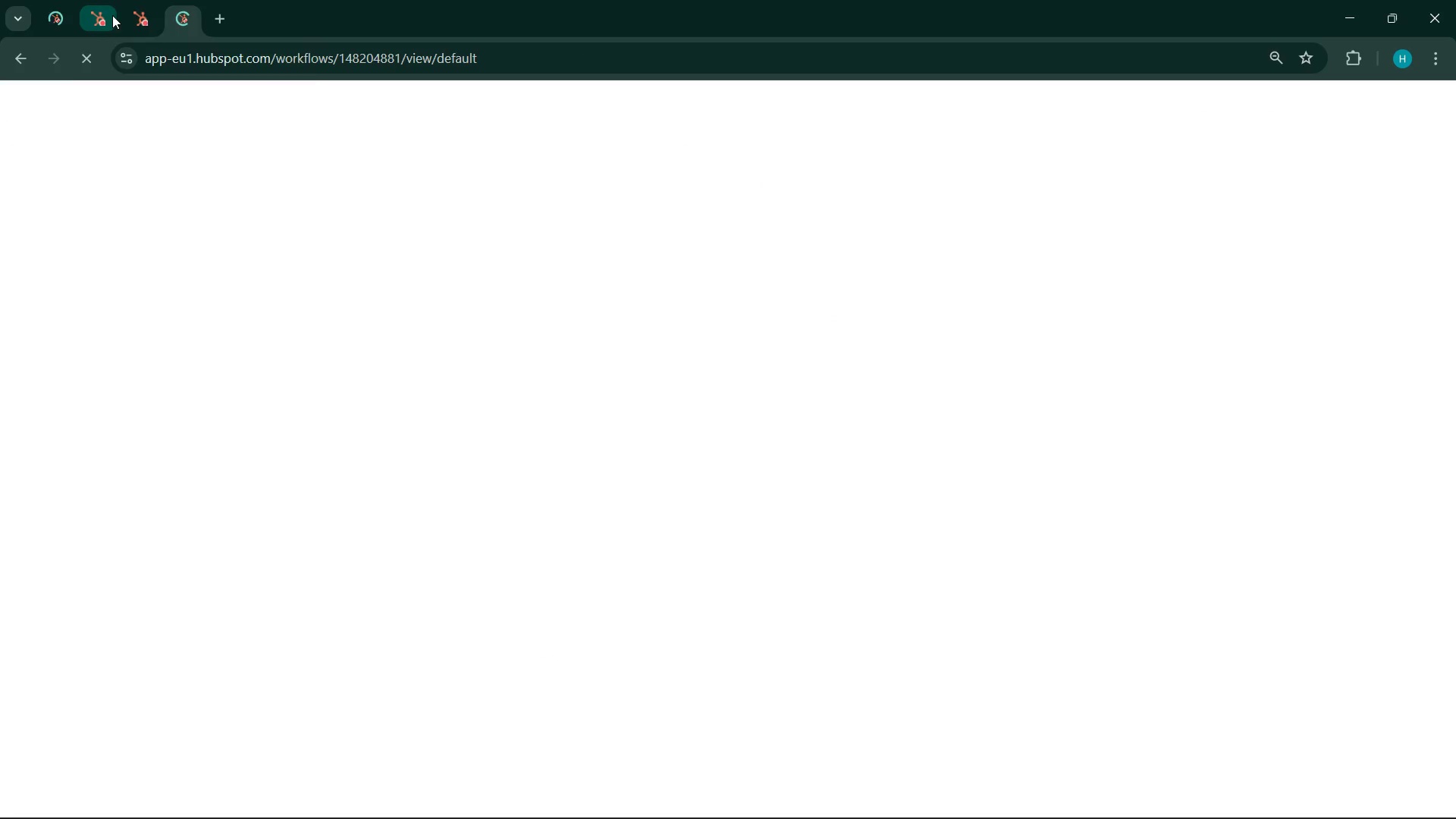 
left_click([140, 0])
 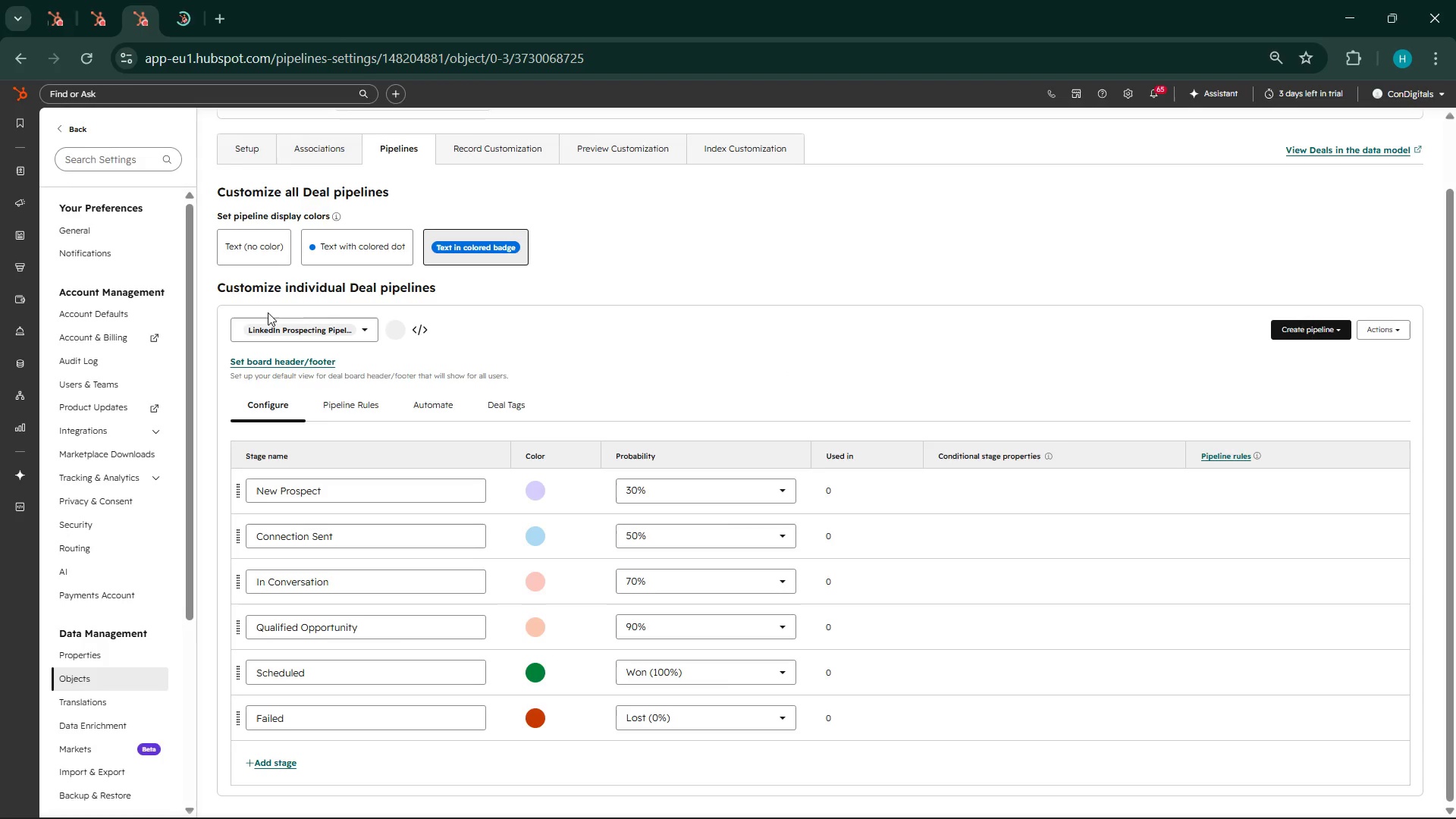 
scroll: coordinate [405, 396], scroll_direction: none, amount: 0.0
 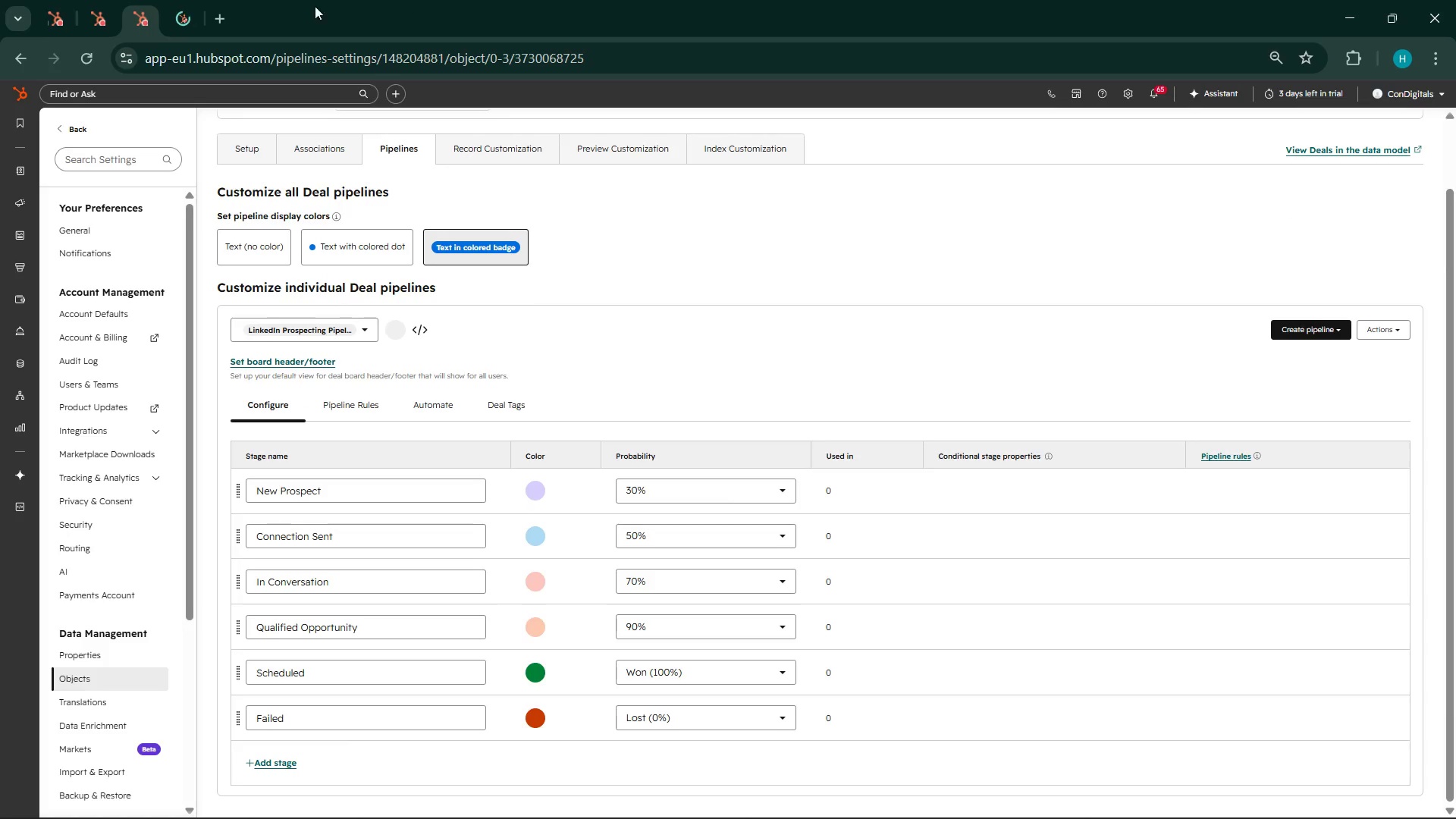 
left_click([104, 0])
 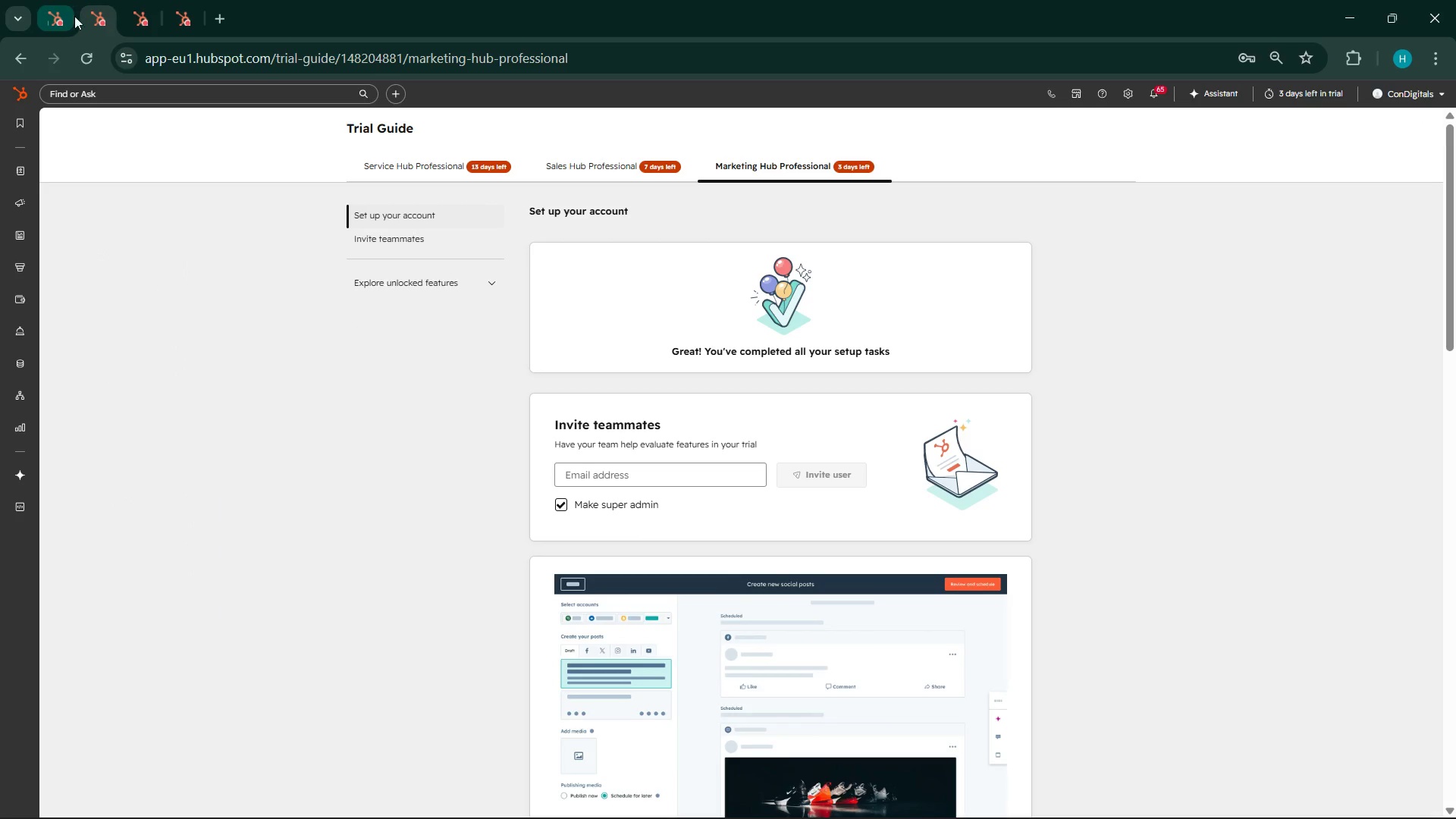 
left_click([65, 5])
 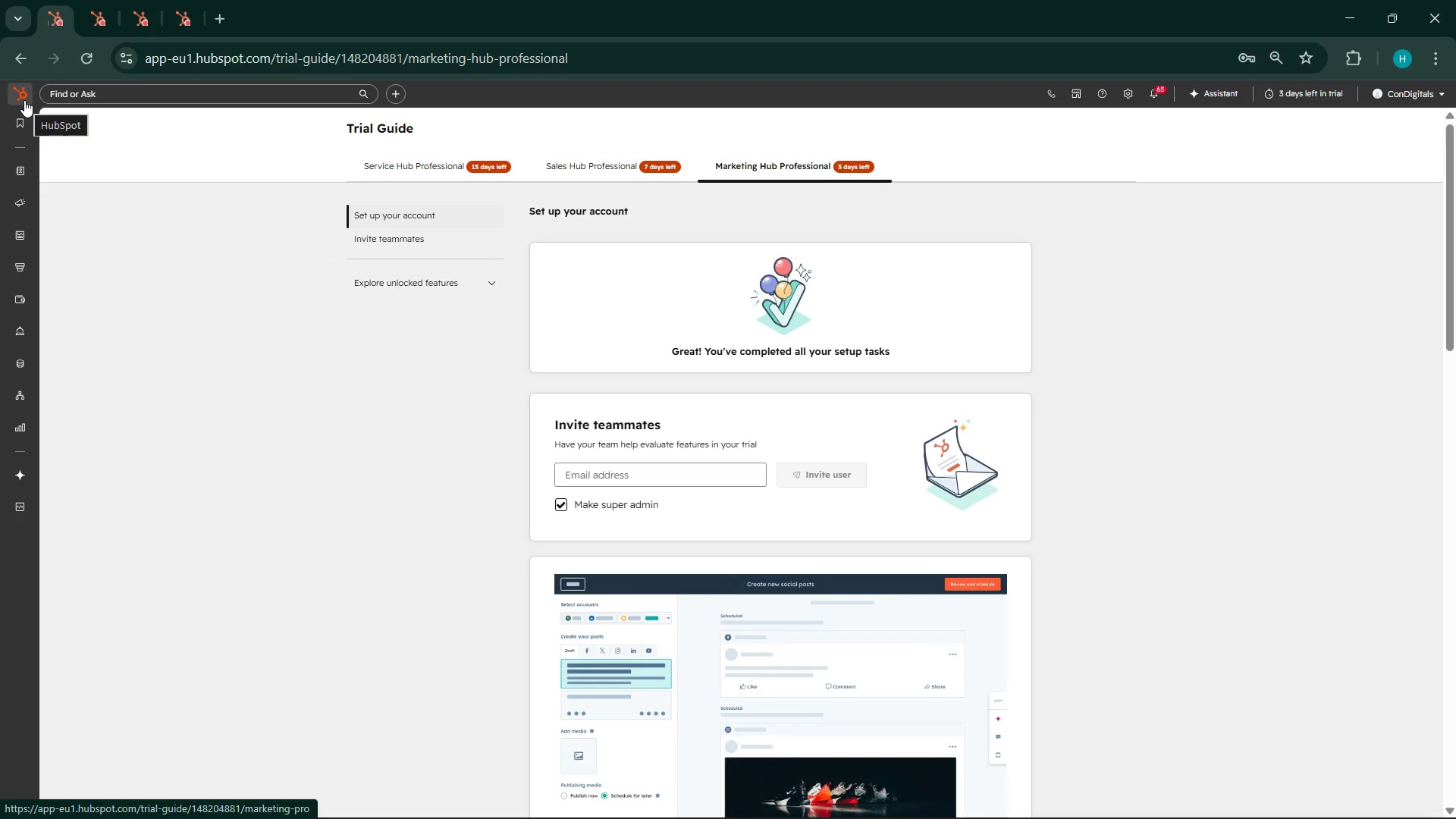 
left_click([24, 100])
 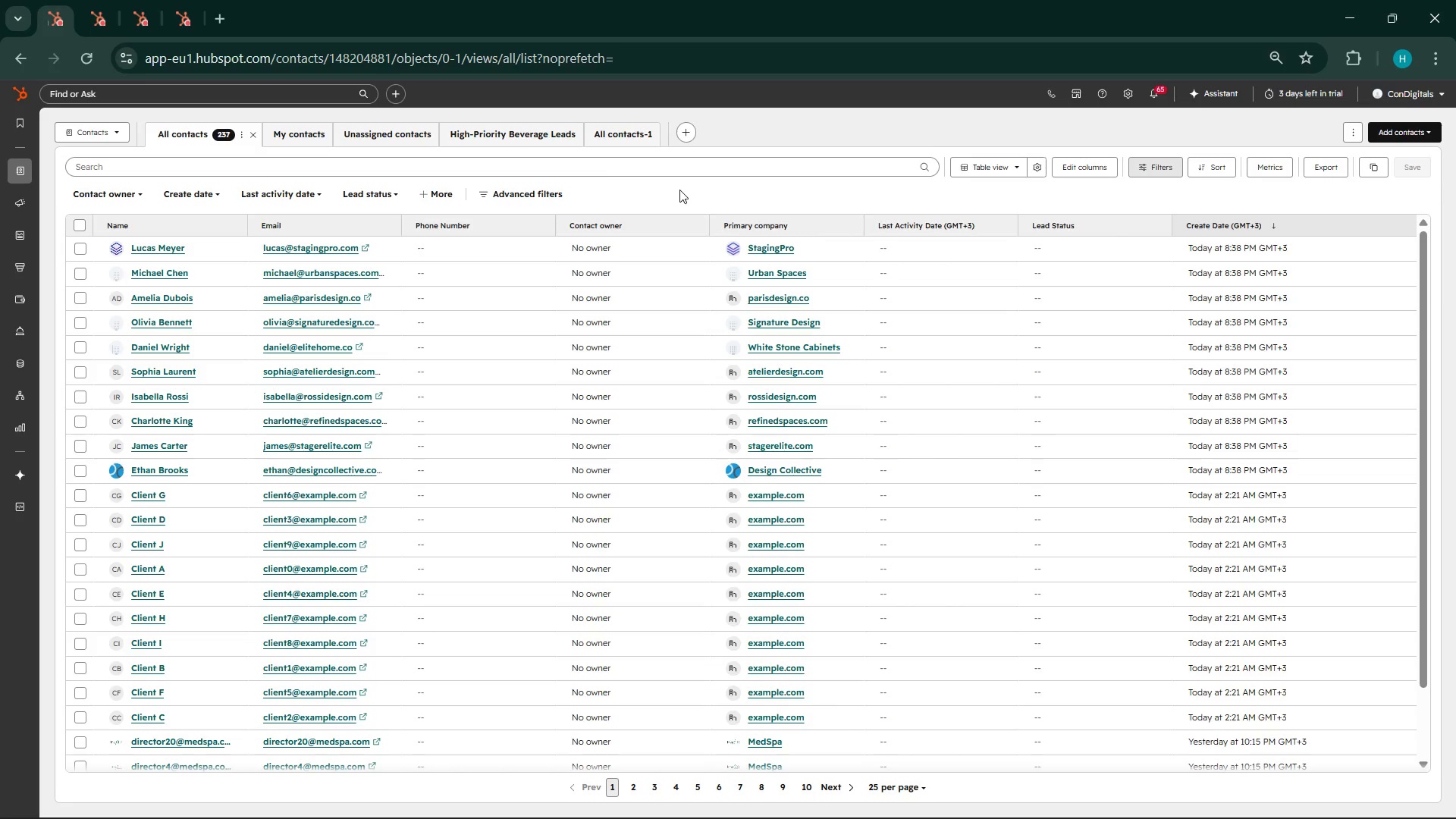 
wait(69.48)
 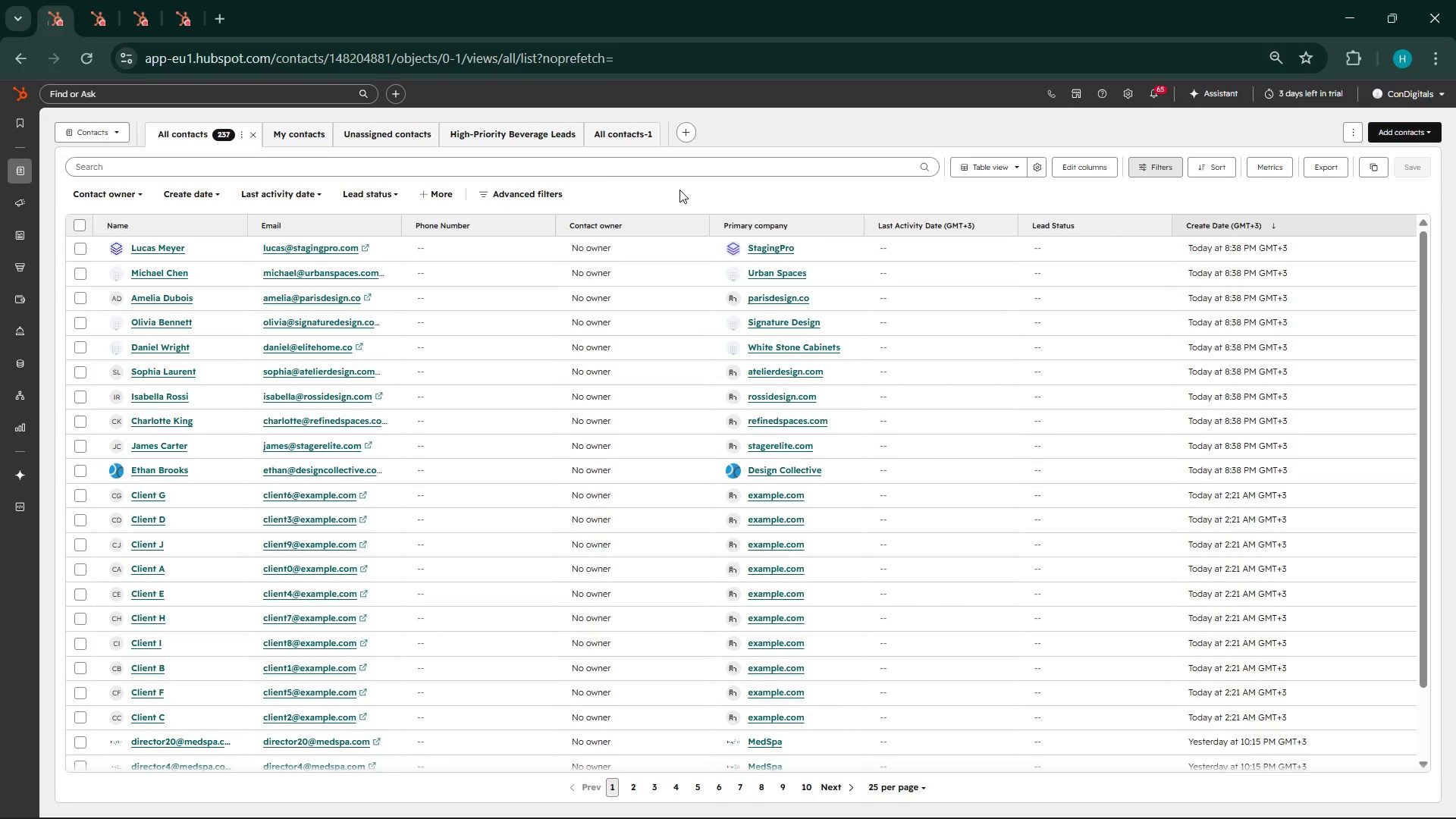 
left_click([689, 802])
 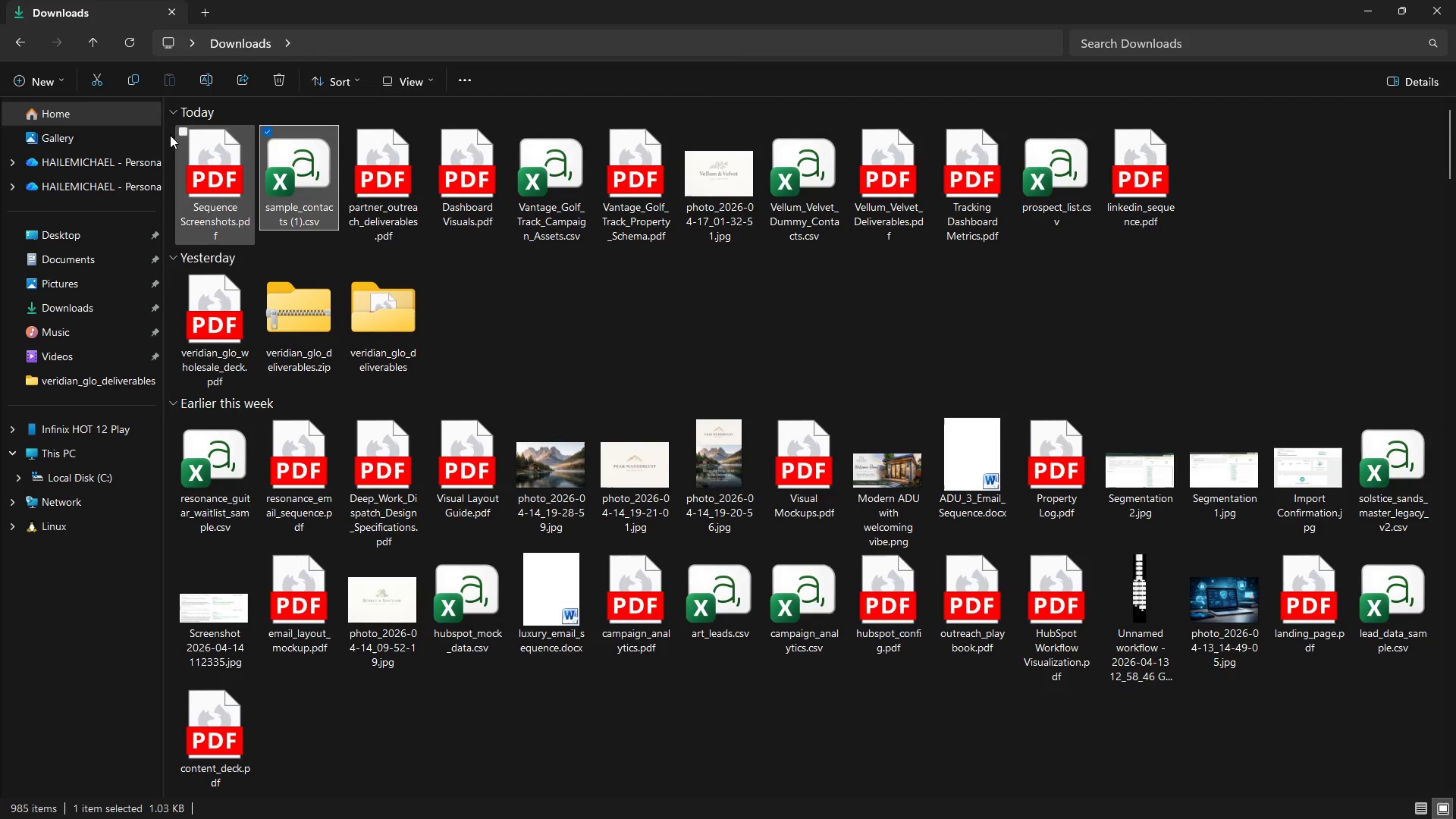 
left_click([138, 52])
 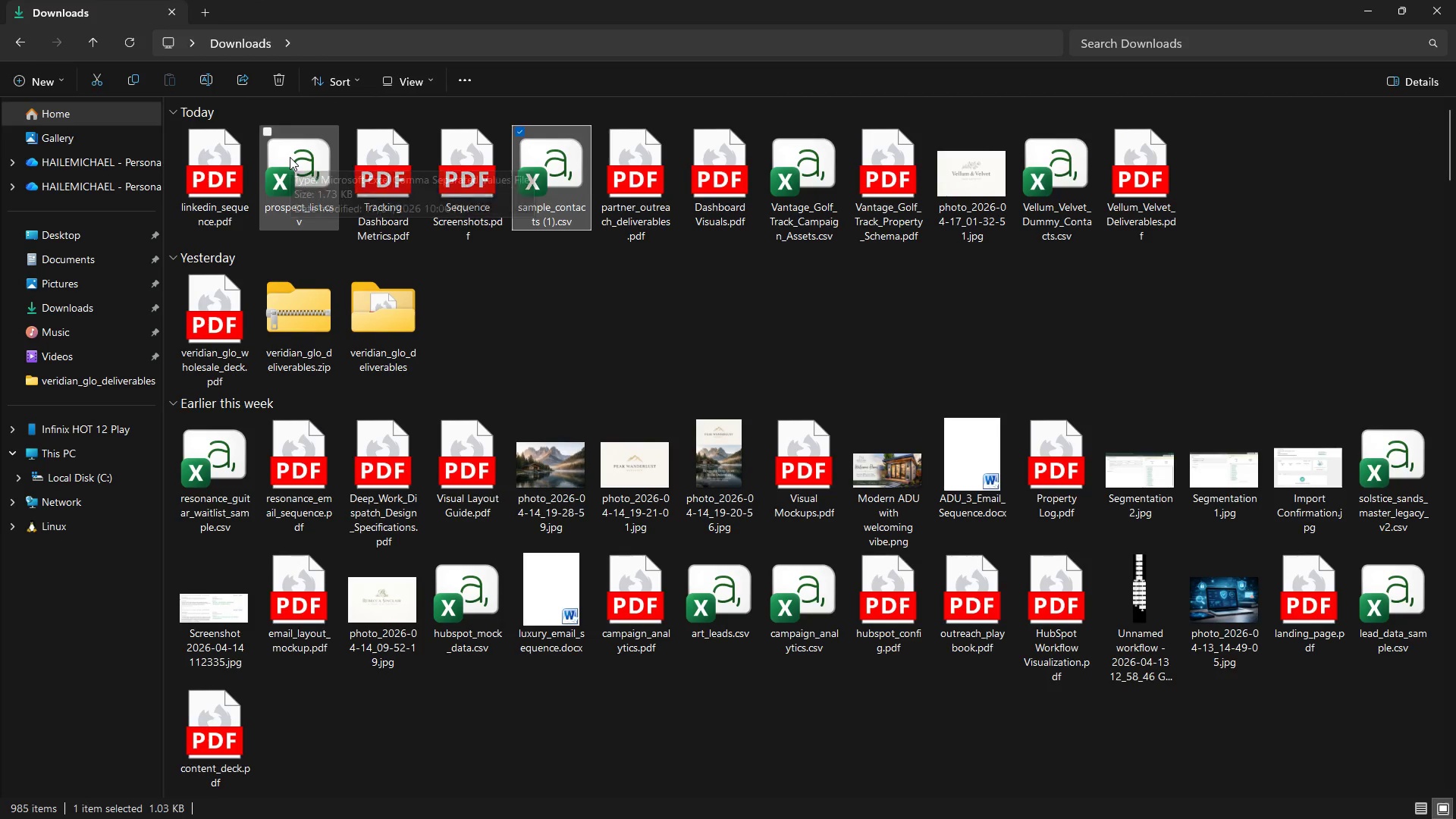 
double_click([290, 157])
 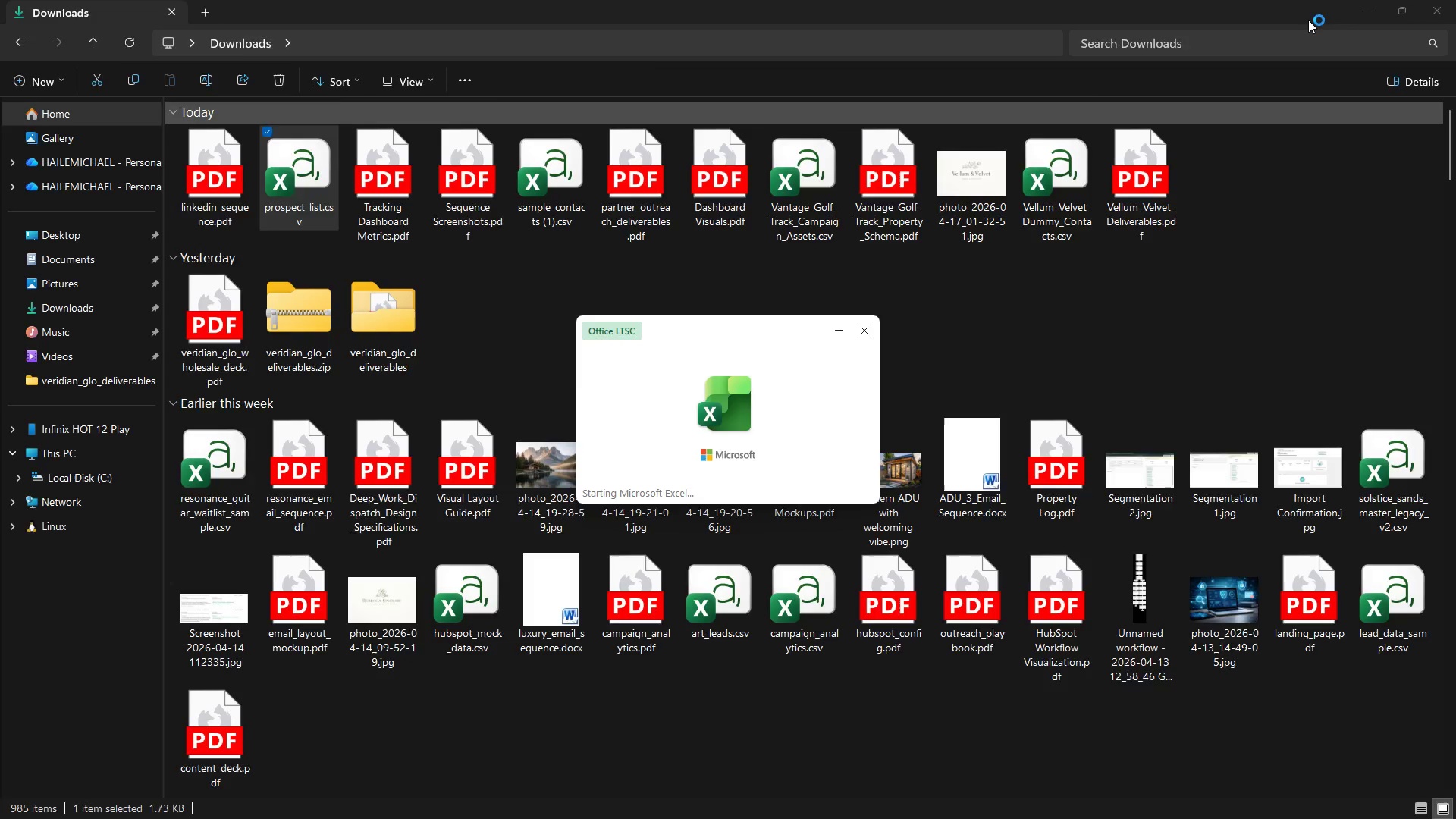 
left_click([1341, 1])
 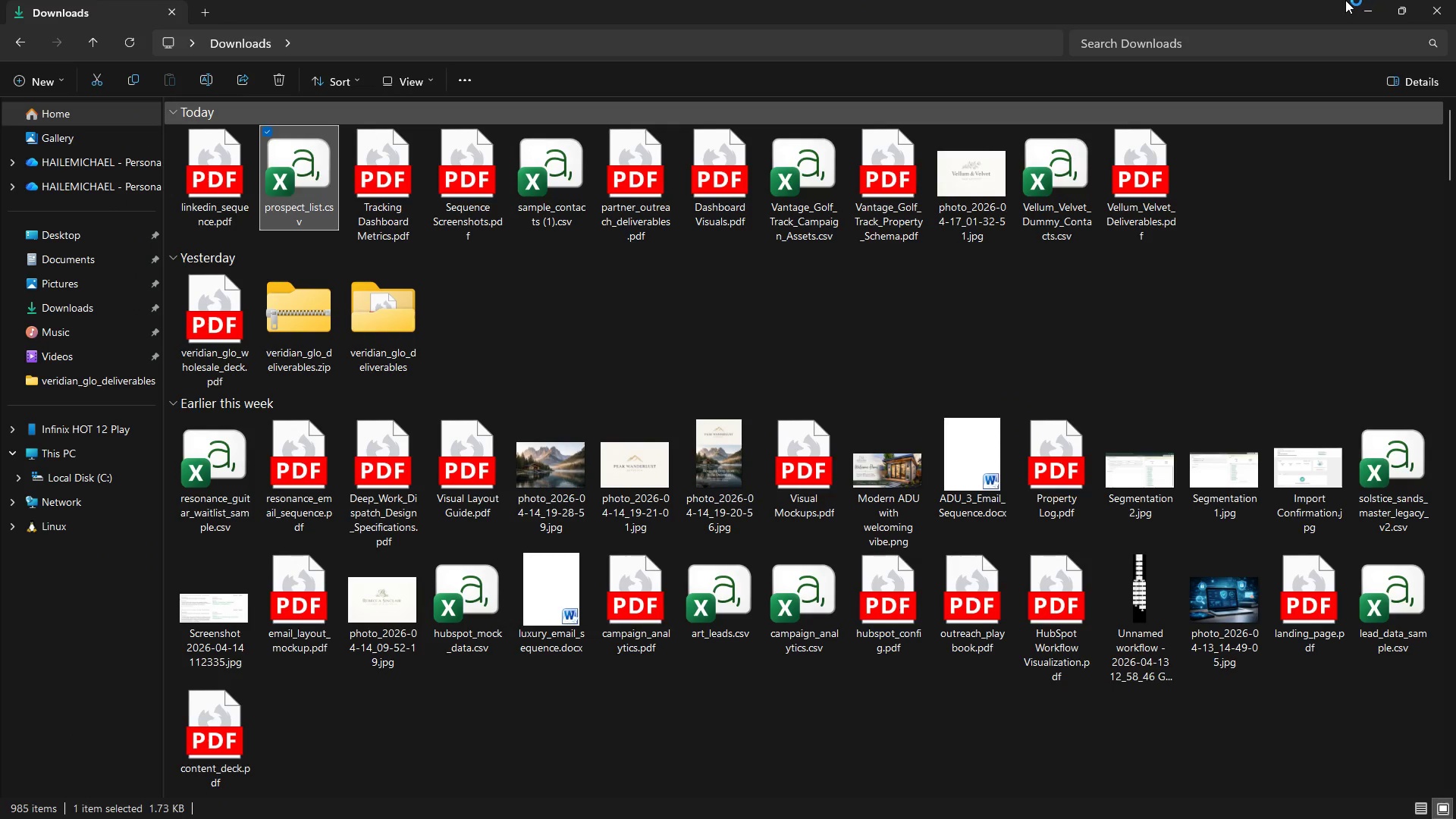 
left_click([1358, 0])
 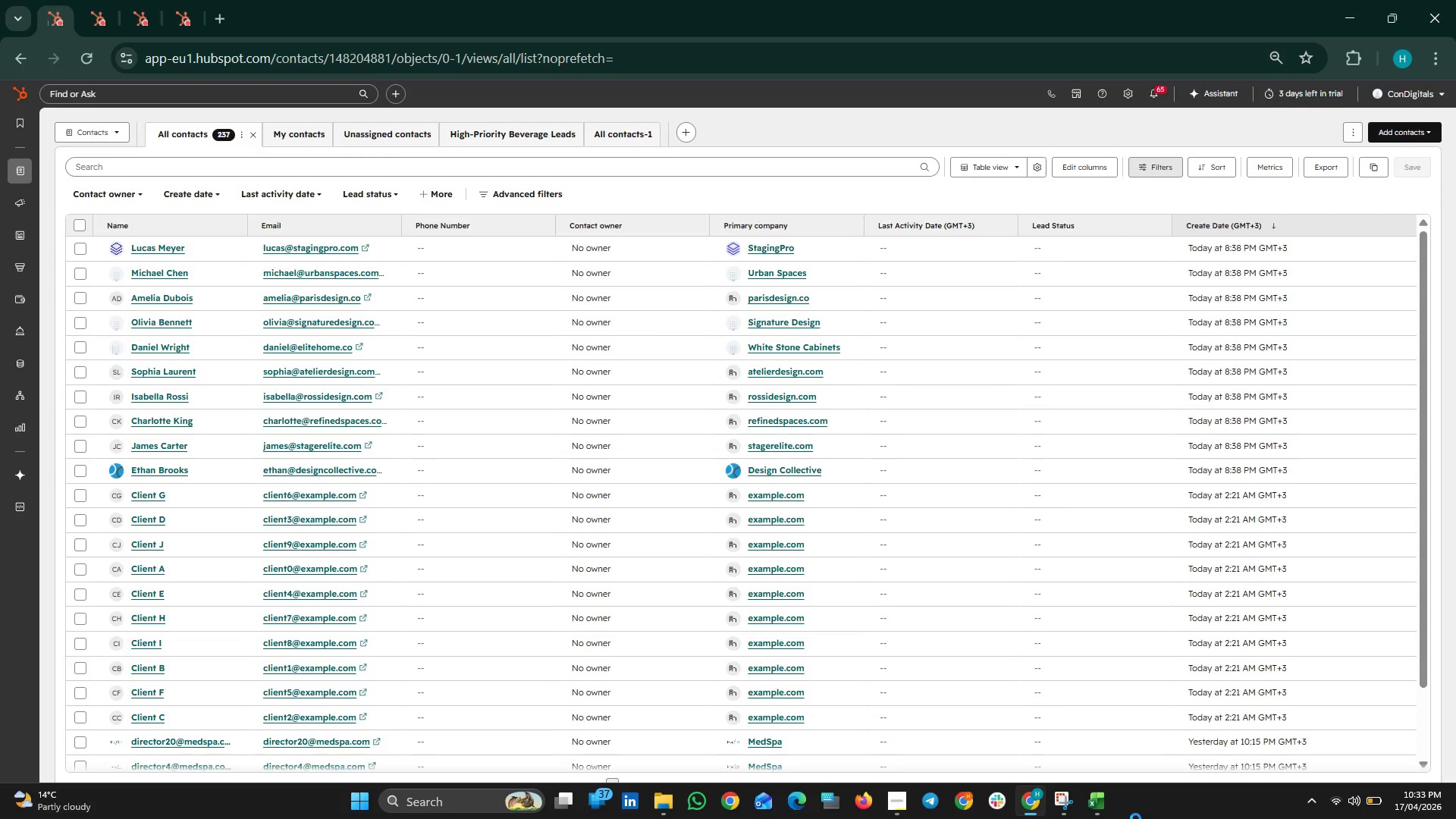 
left_click([1106, 803])
 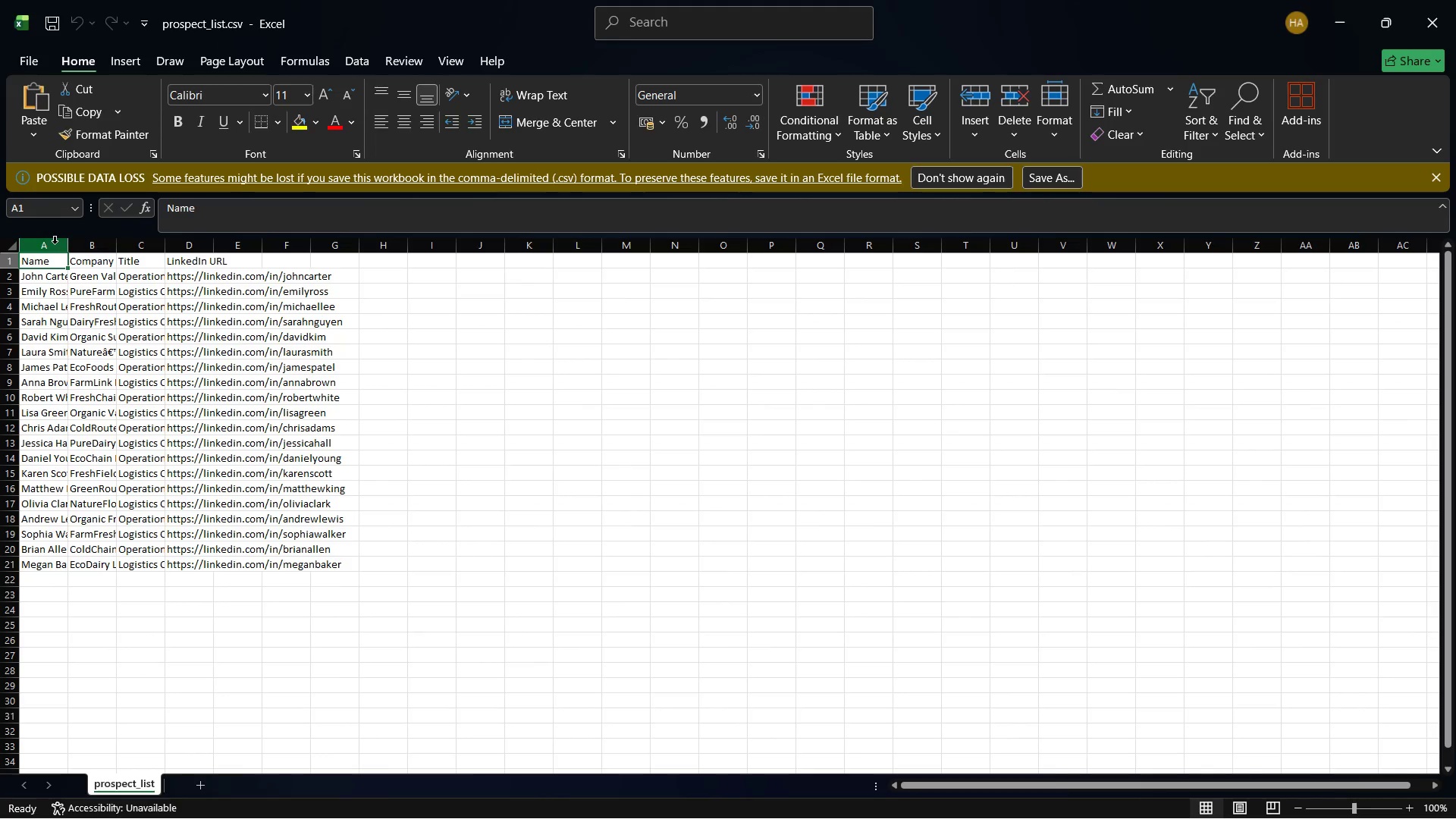 
left_click_drag(start_coordinate=[70, 243], to_coordinate=[141, 248])
 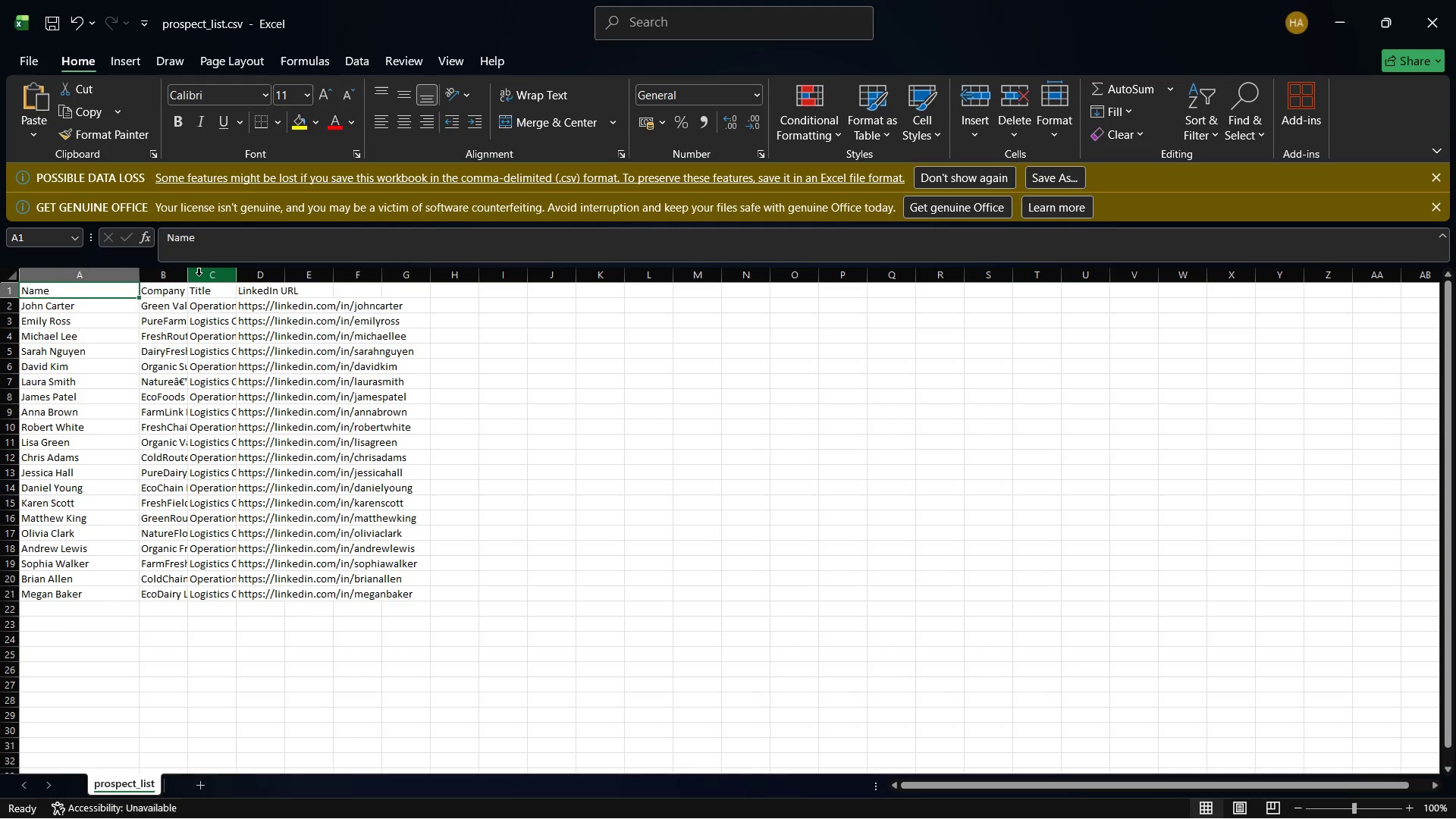 
left_click_drag(start_coordinate=[184, 279], to_coordinate=[244, 279])
 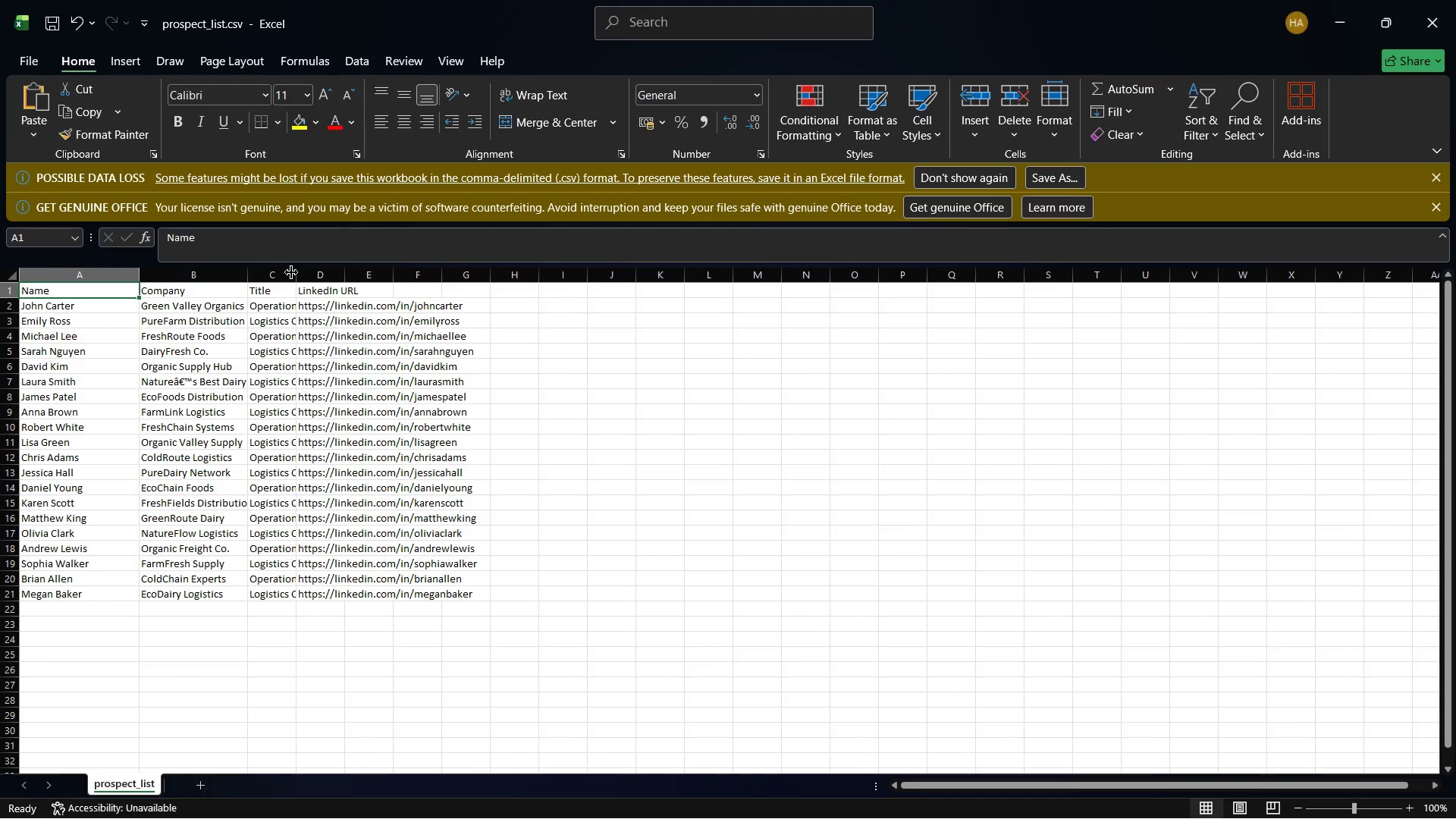 
left_click_drag(start_coordinate=[291, 272], to_coordinate=[360, 273])
 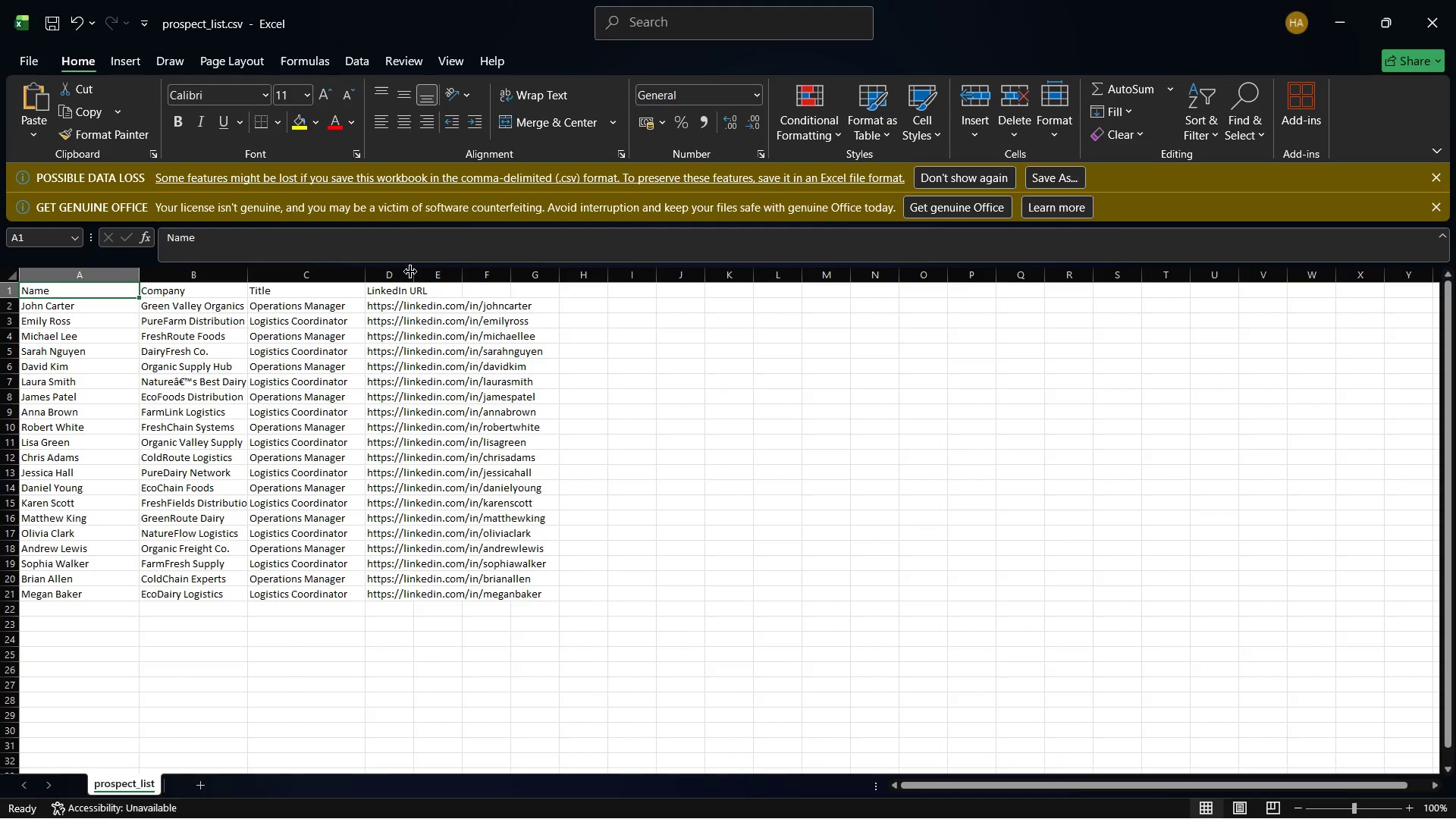 
left_click_drag(start_coordinate=[410, 271], to_coordinate=[568, 259])
 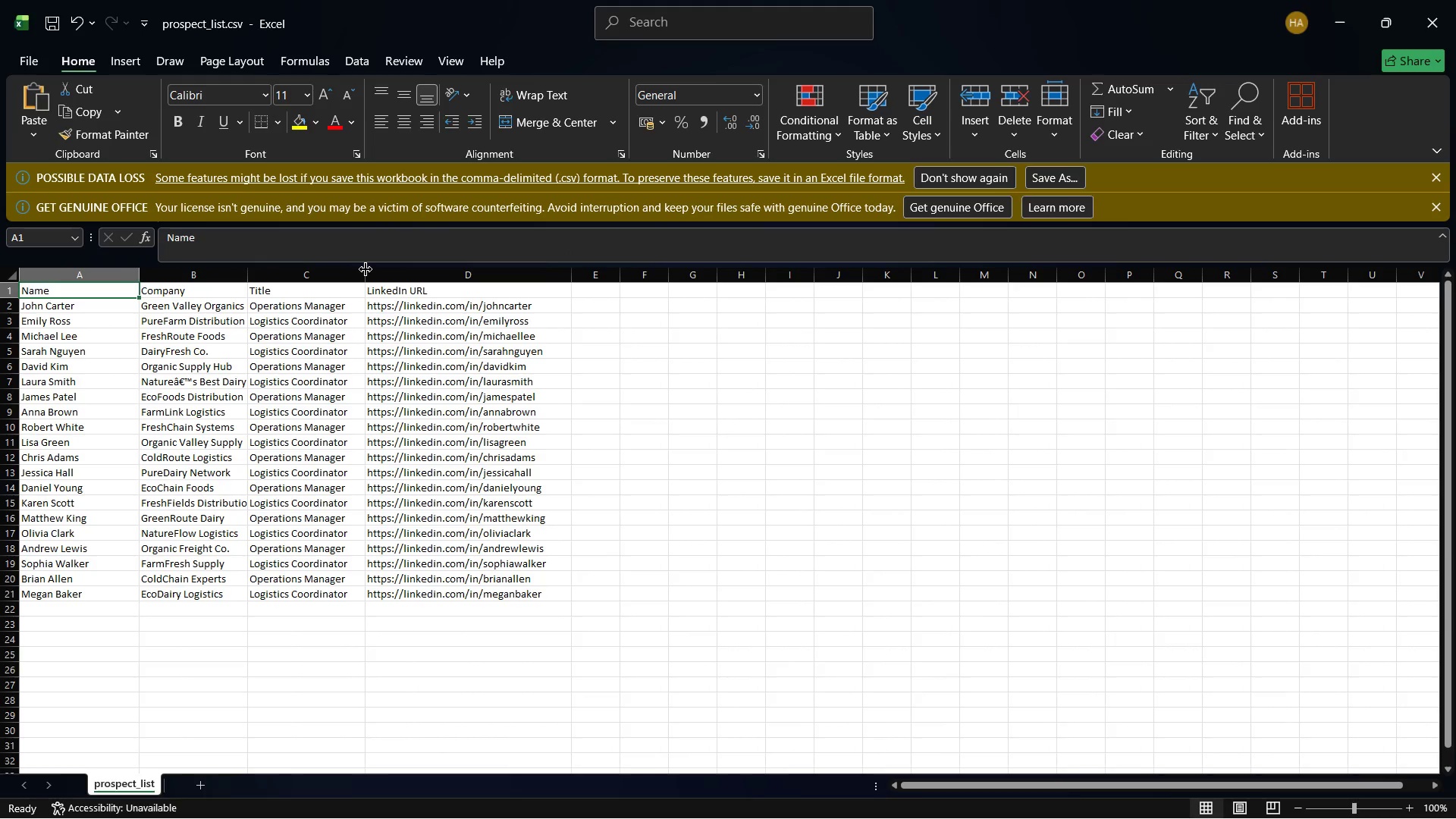 
left_click_drag(start_coordinate=[366, 269], to_coordinate=[398, 272])
 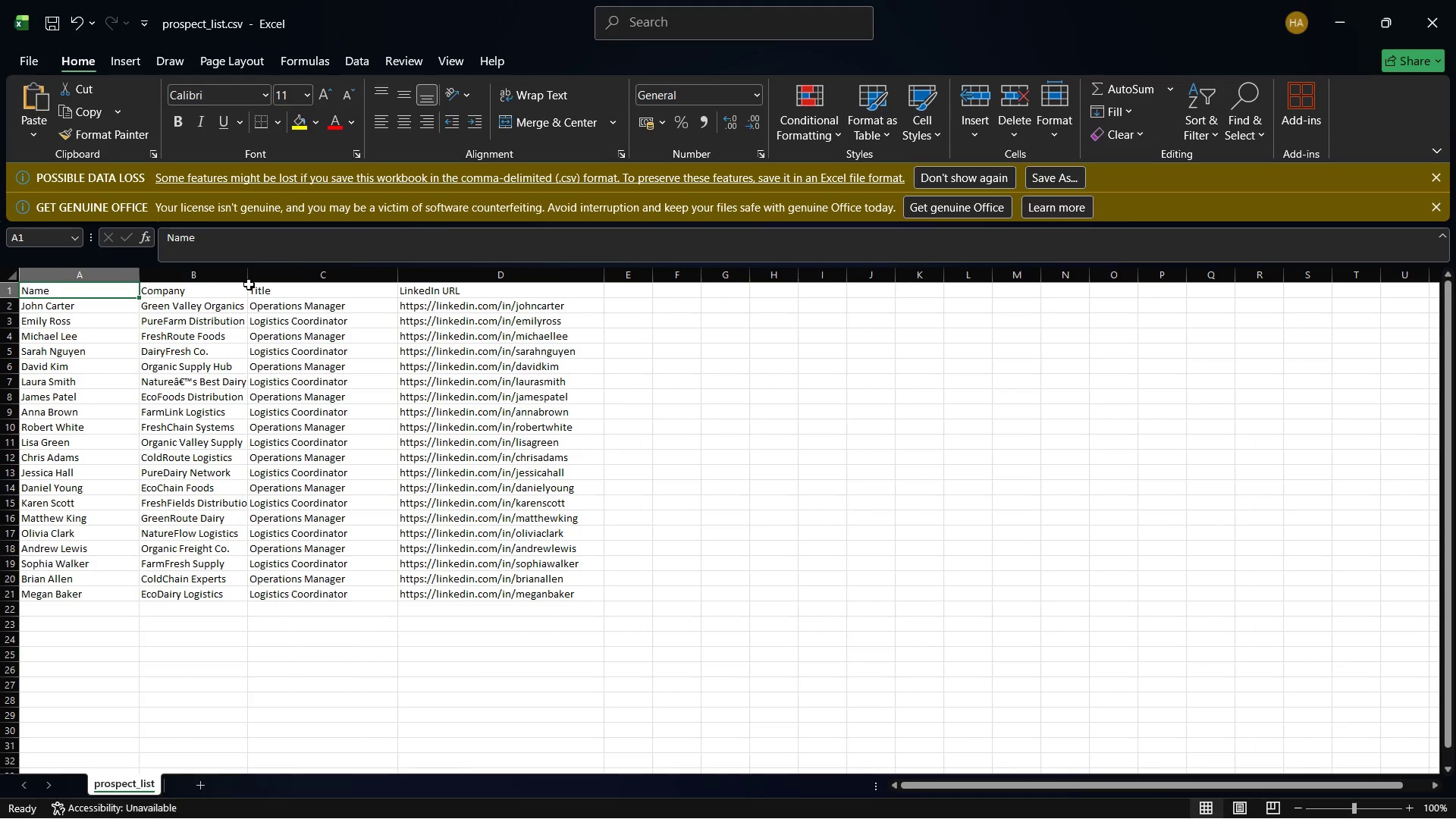 
left_click_drag(start_coordinate=[248, 274], to_coordinate=[282, 273])
 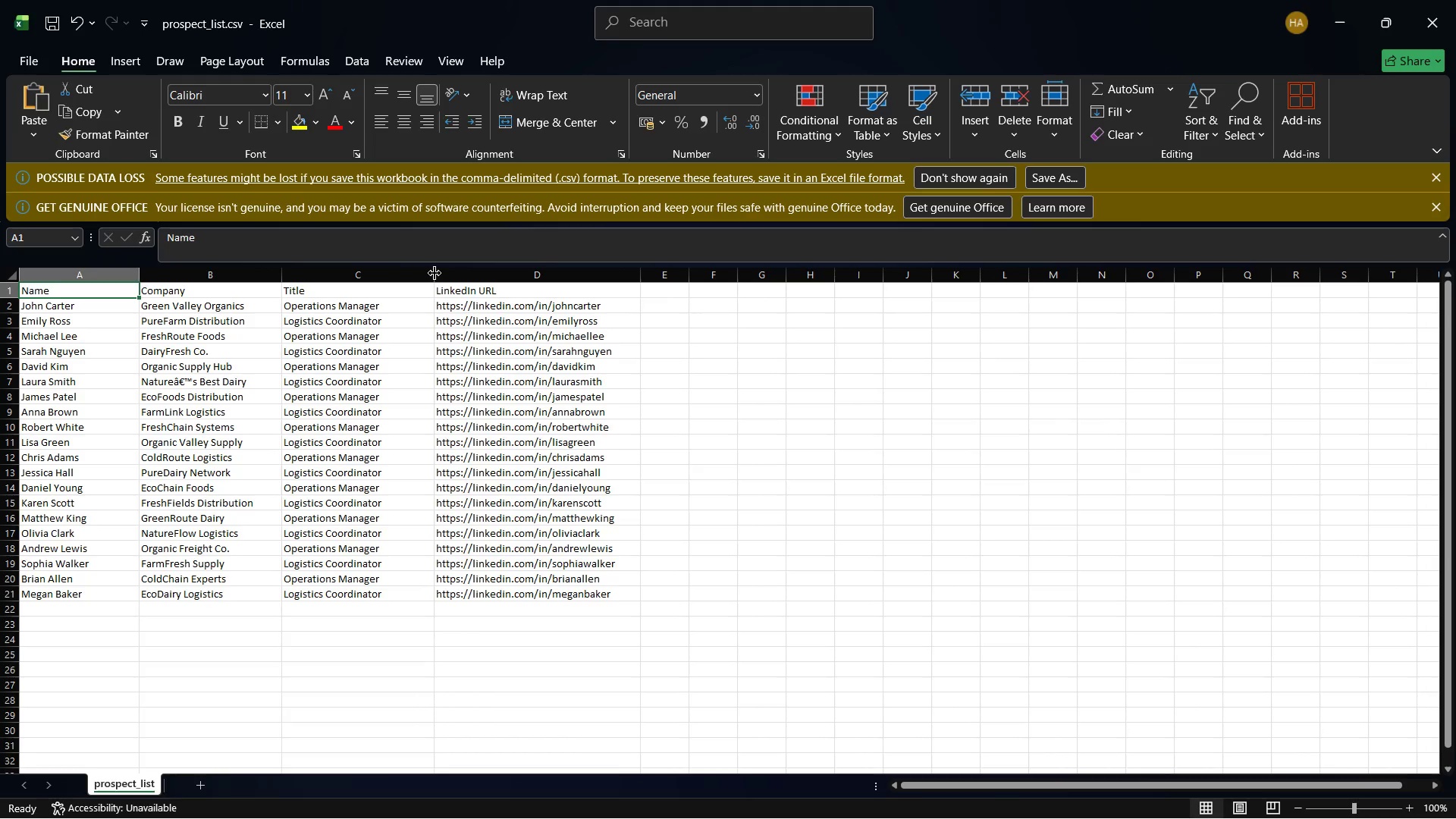 
wait(34.95)
 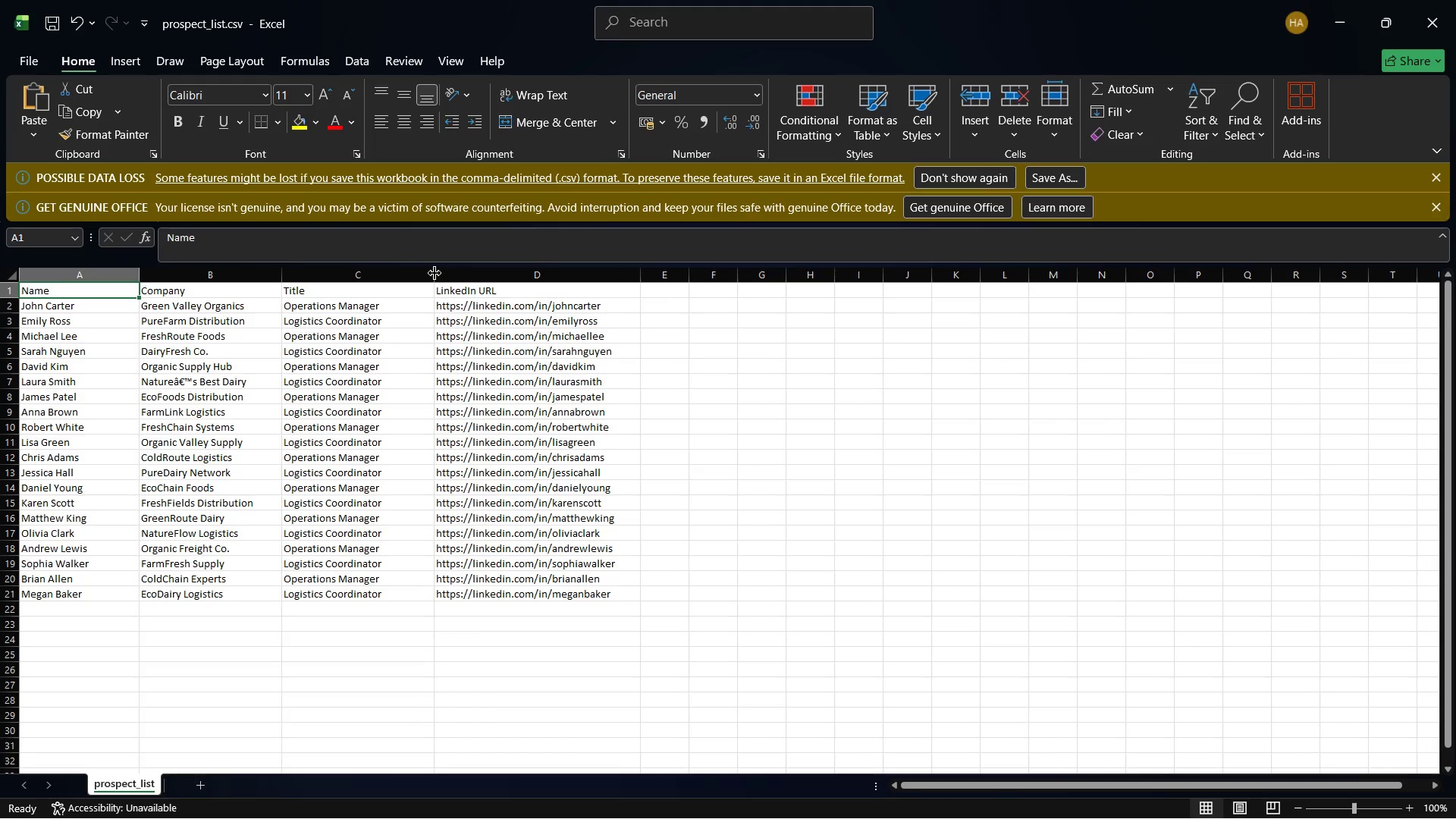 
scroll: coordinate [91, 433], scroll_direction: up, amount: 4.0
 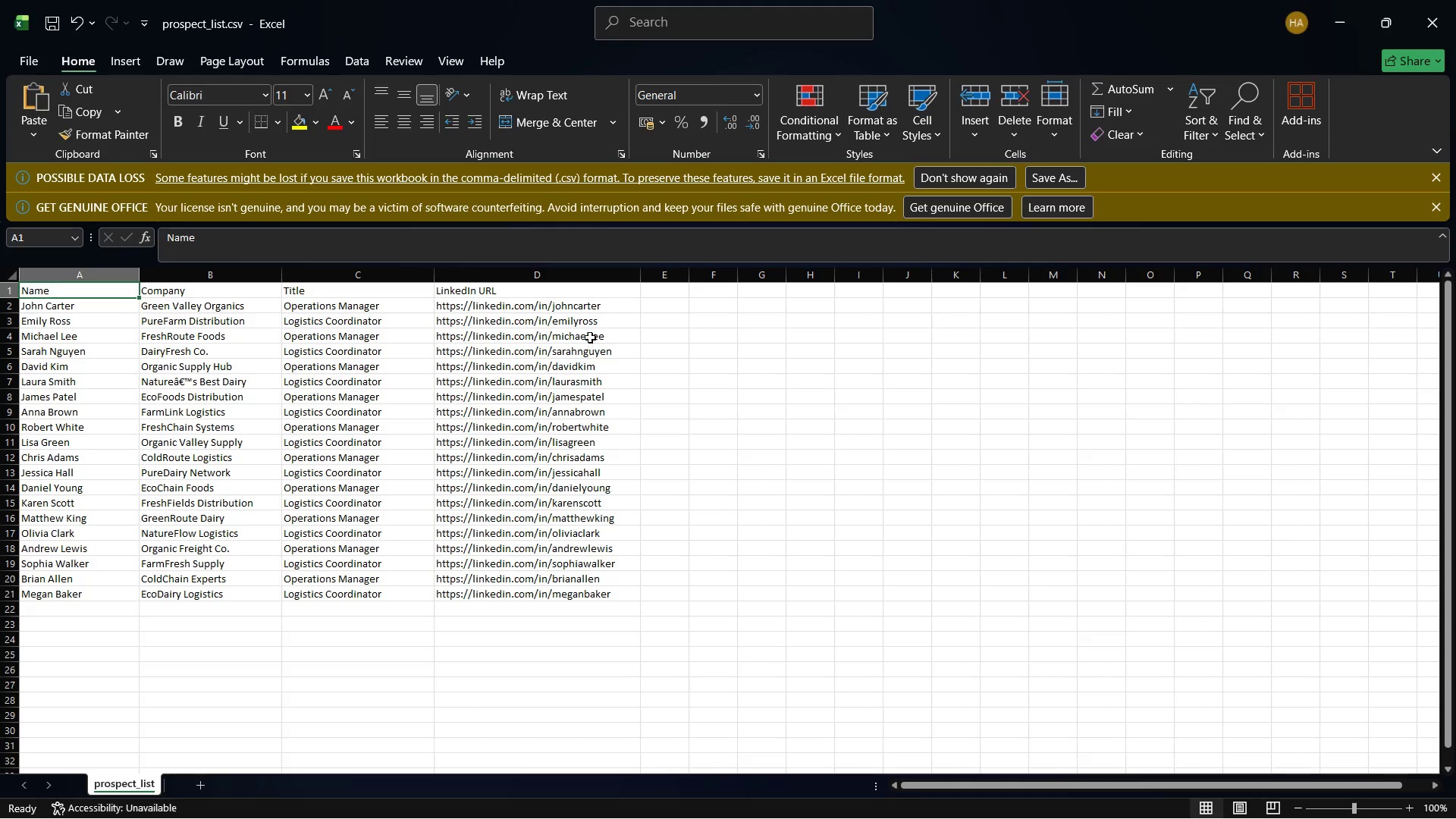 
left_click([570, 303])
 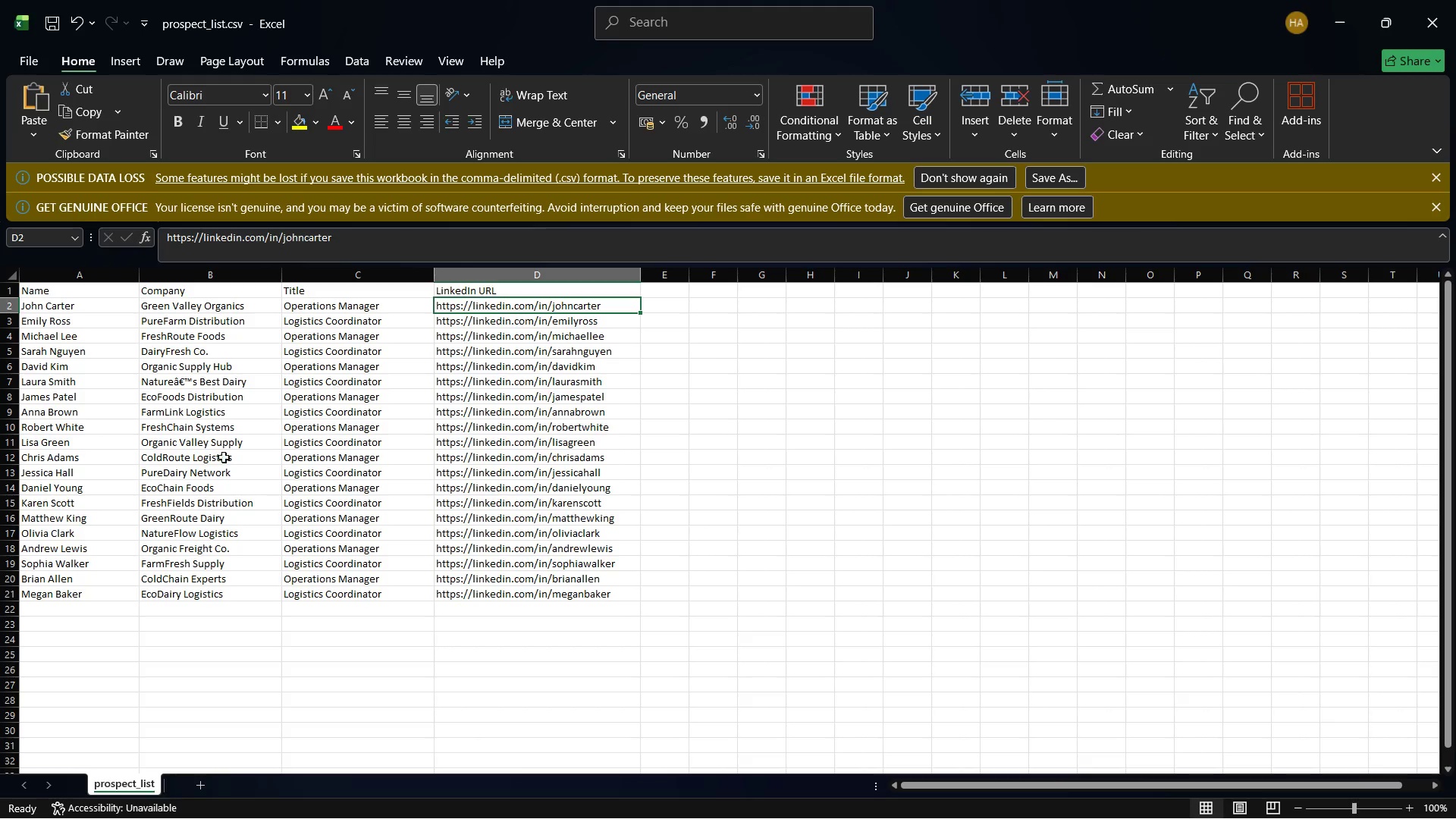 
wait(13.25)
 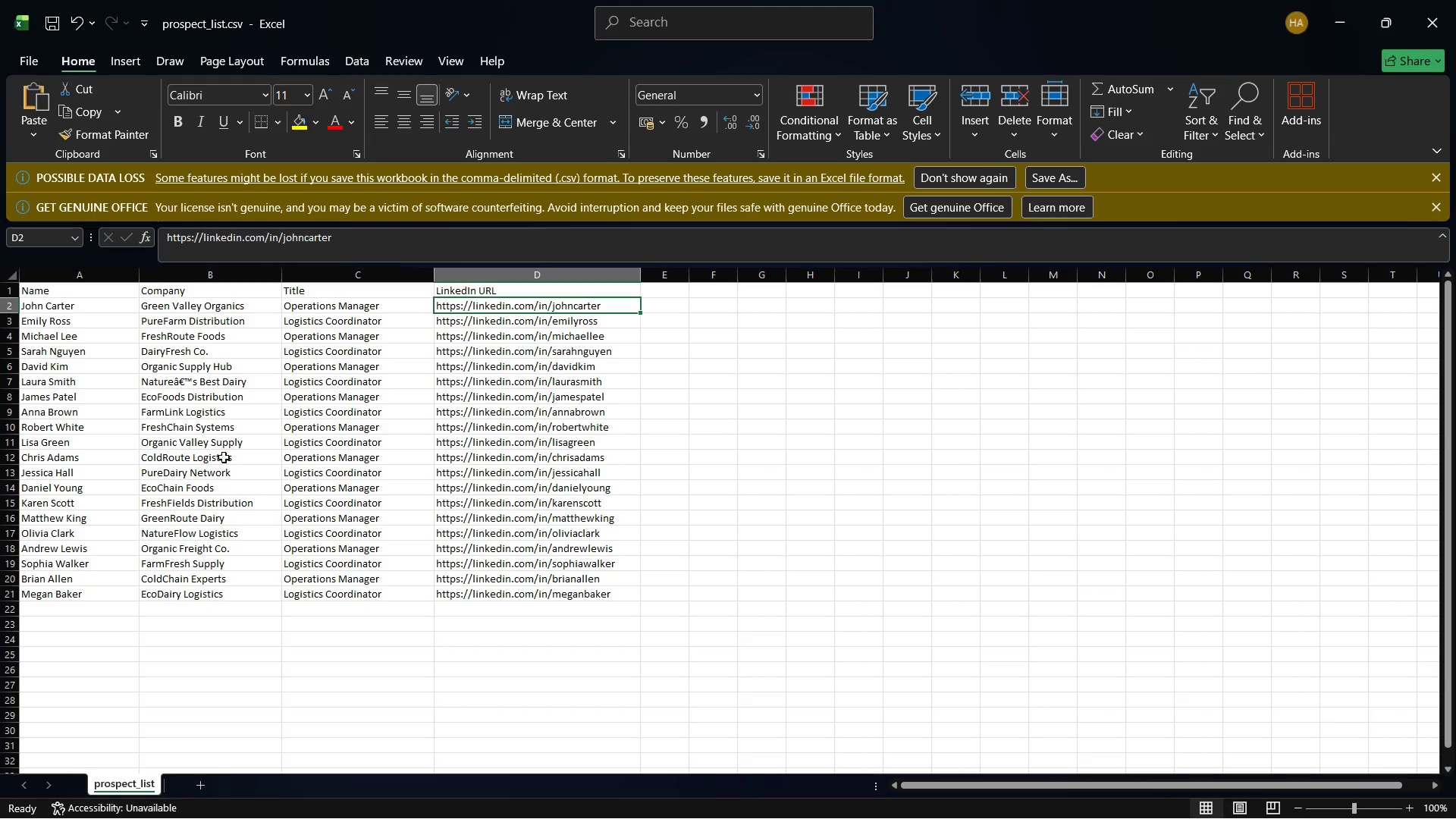 
left_click([55, 18])
 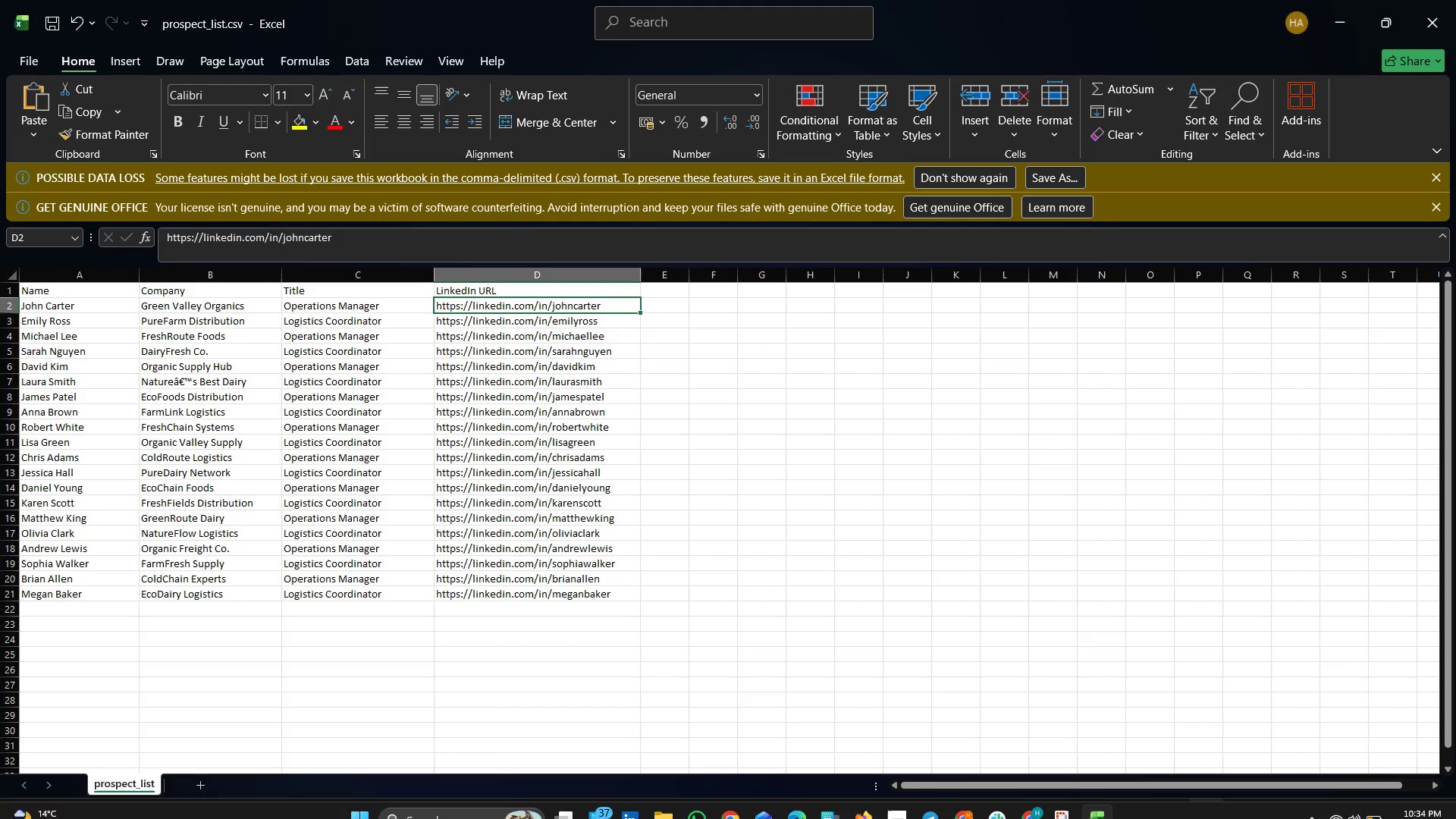 
left_click([905, 802])